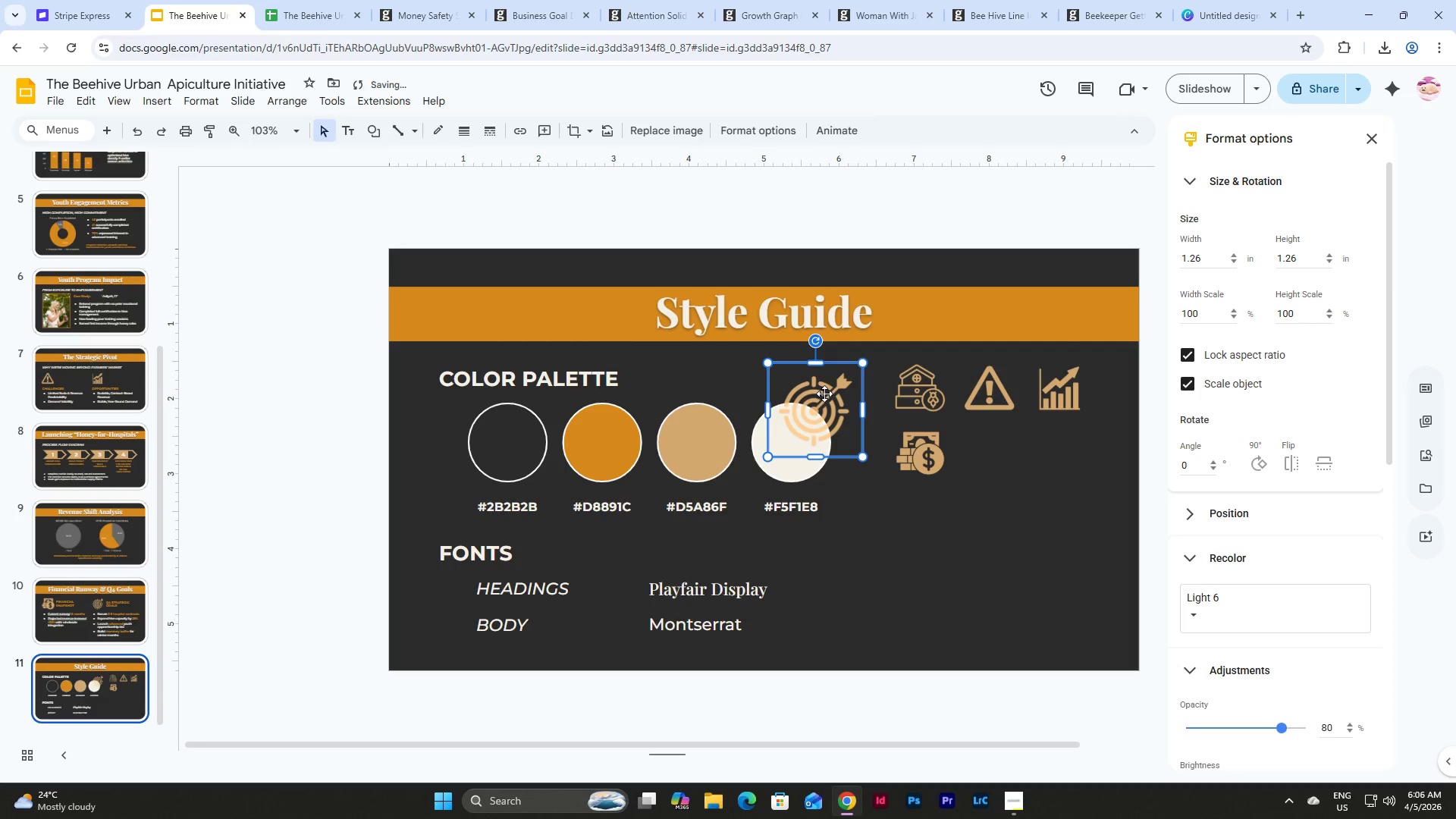 
left_click_drag(start_coordinate=[824, 394], to_coordinate=[1020, 455])
 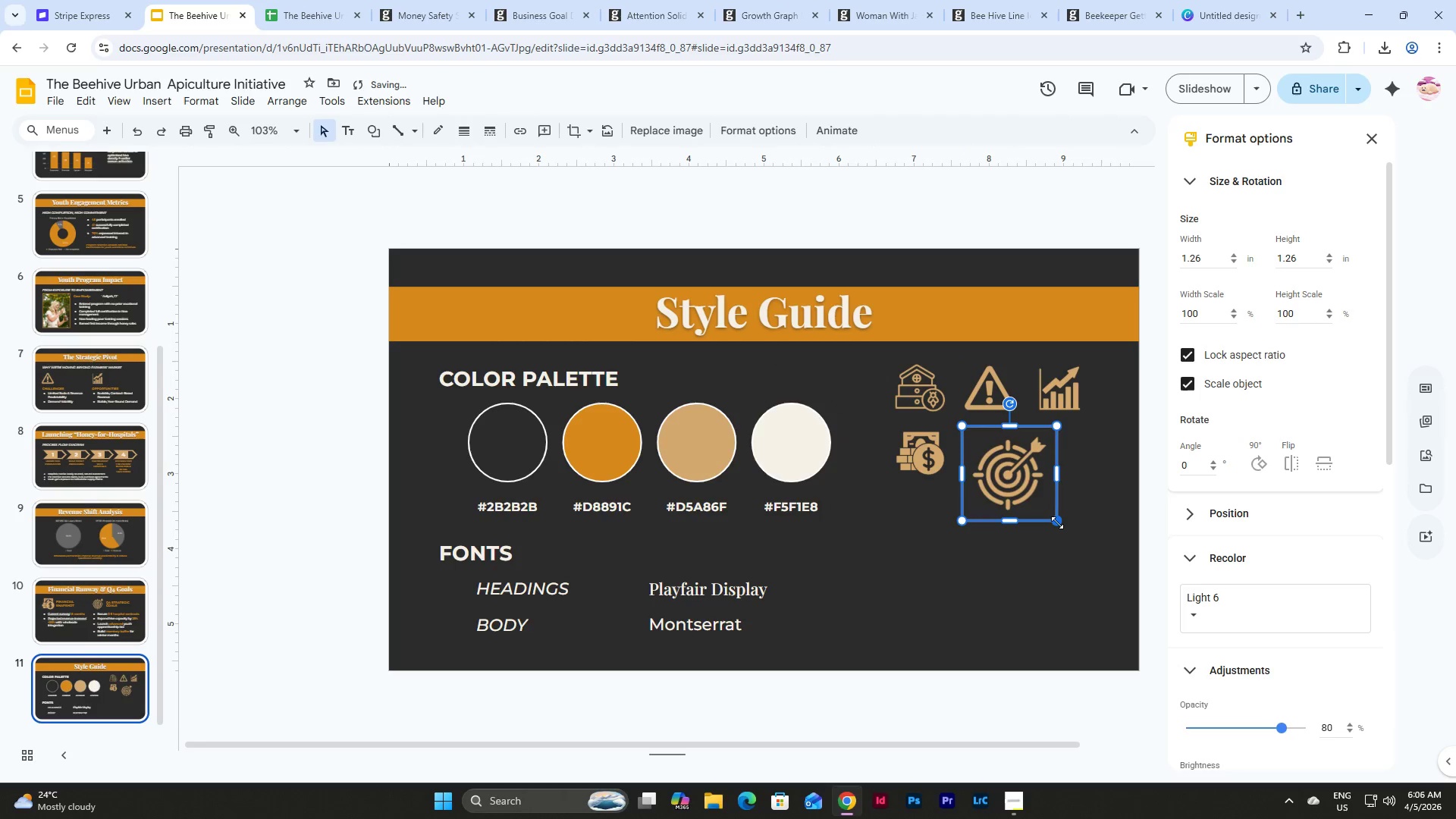 
left_click_drag(start_coordinate=[1057, 522], to_coordinate=[1013, 474])
 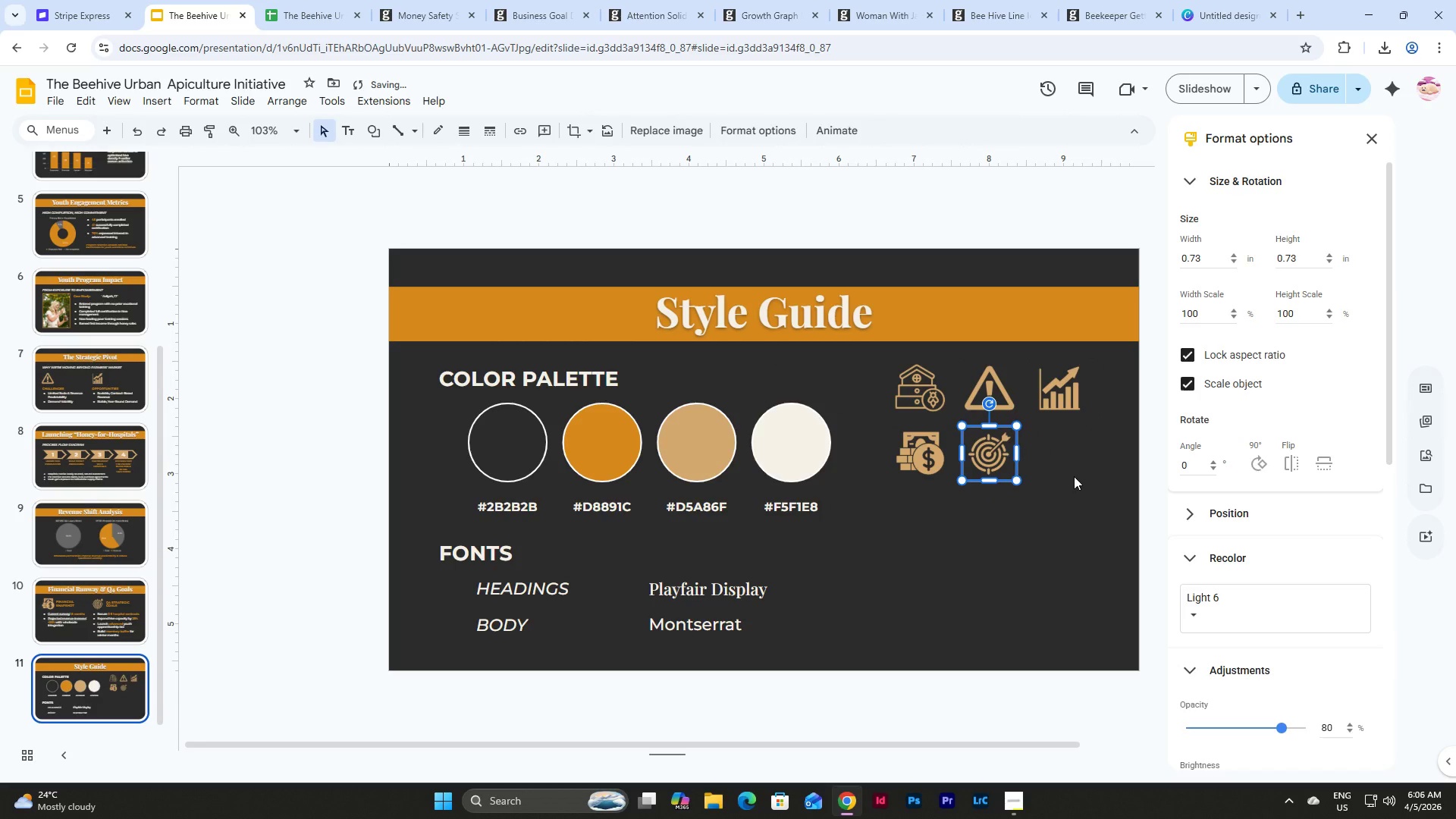 
left_click([1075, 476])
 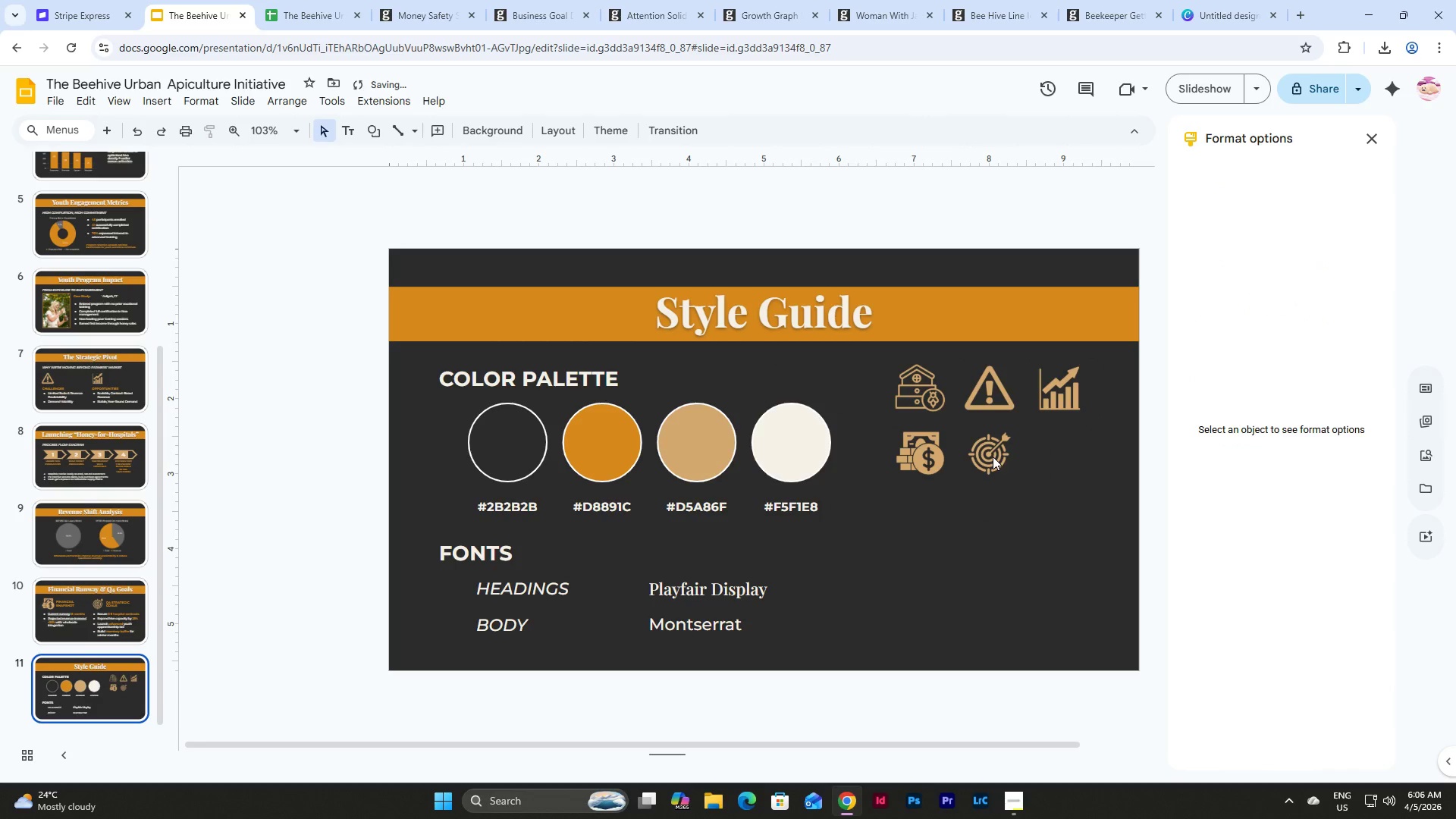 
left_click([963, 444])
 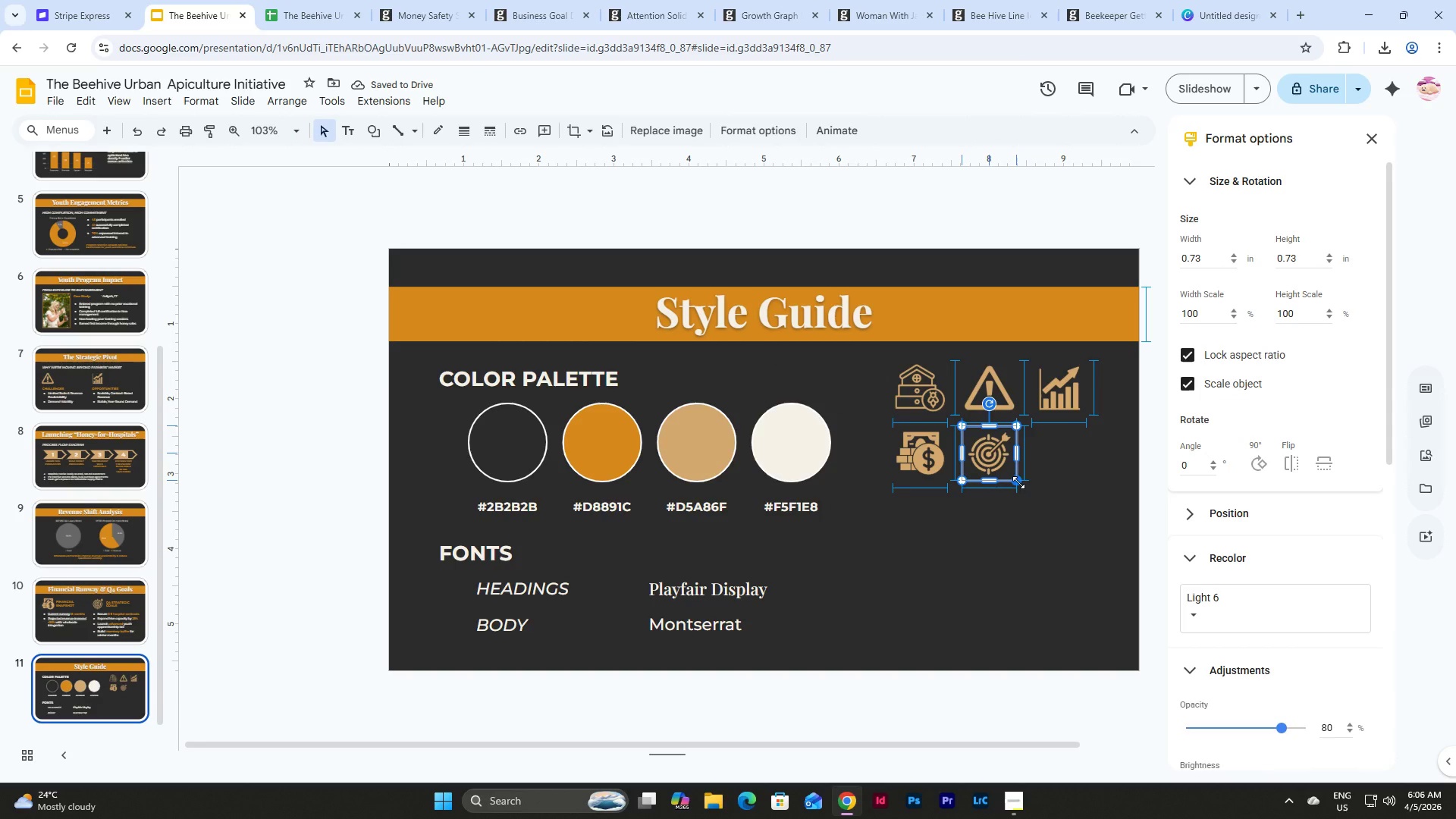 
left_click([1081, 489])
 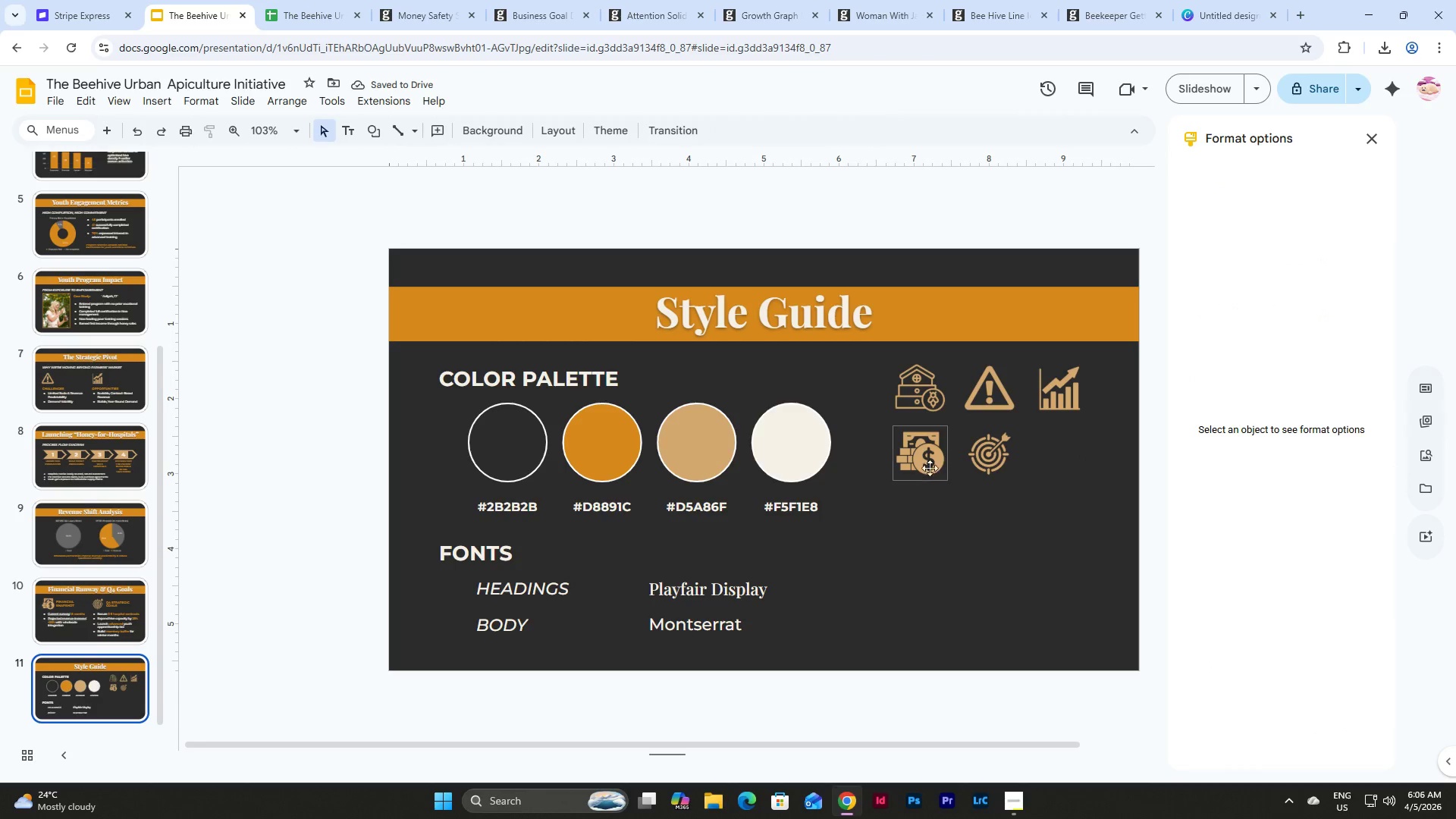 
wait(6.02)
 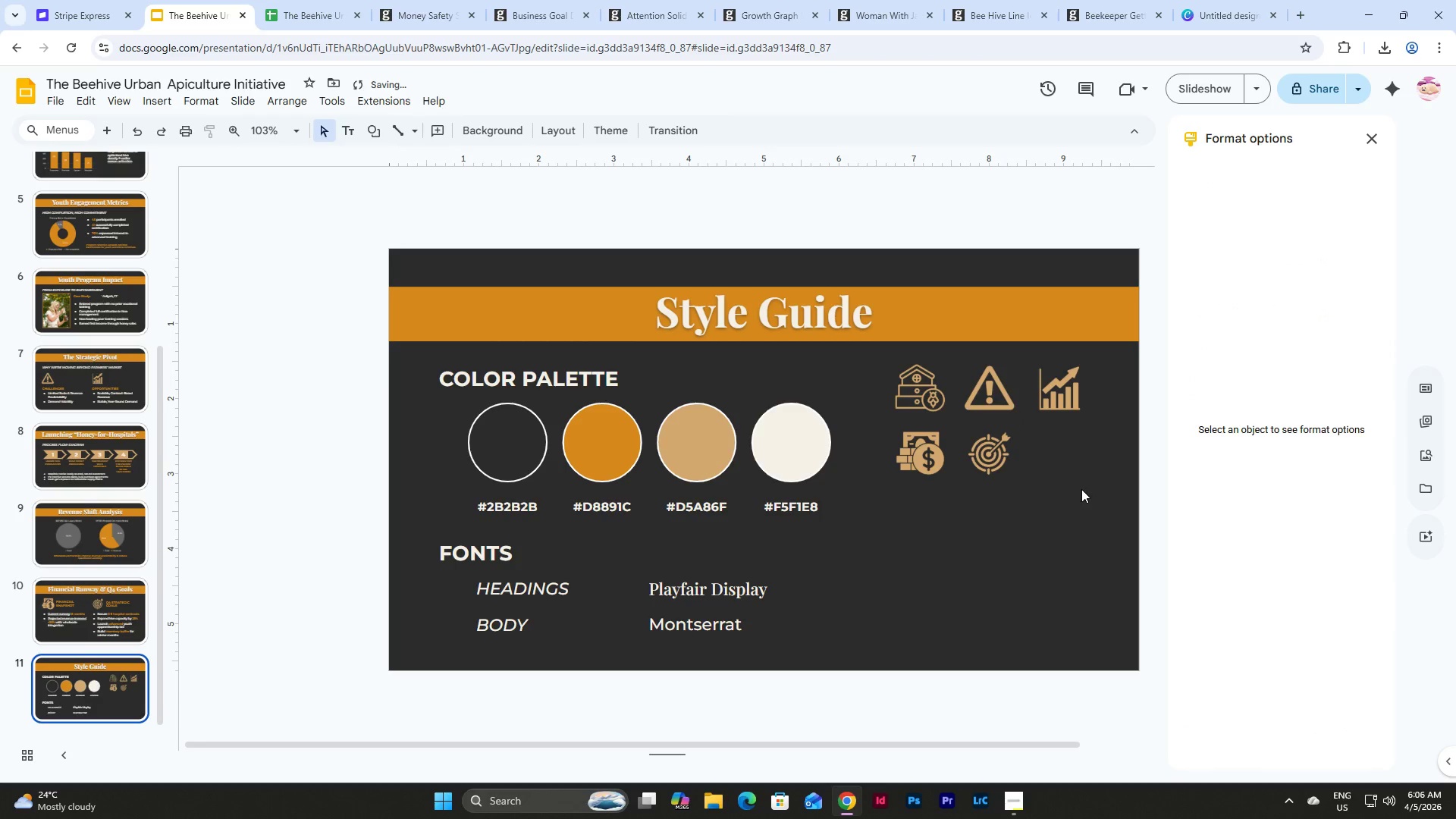 
left_click([928, 463])
 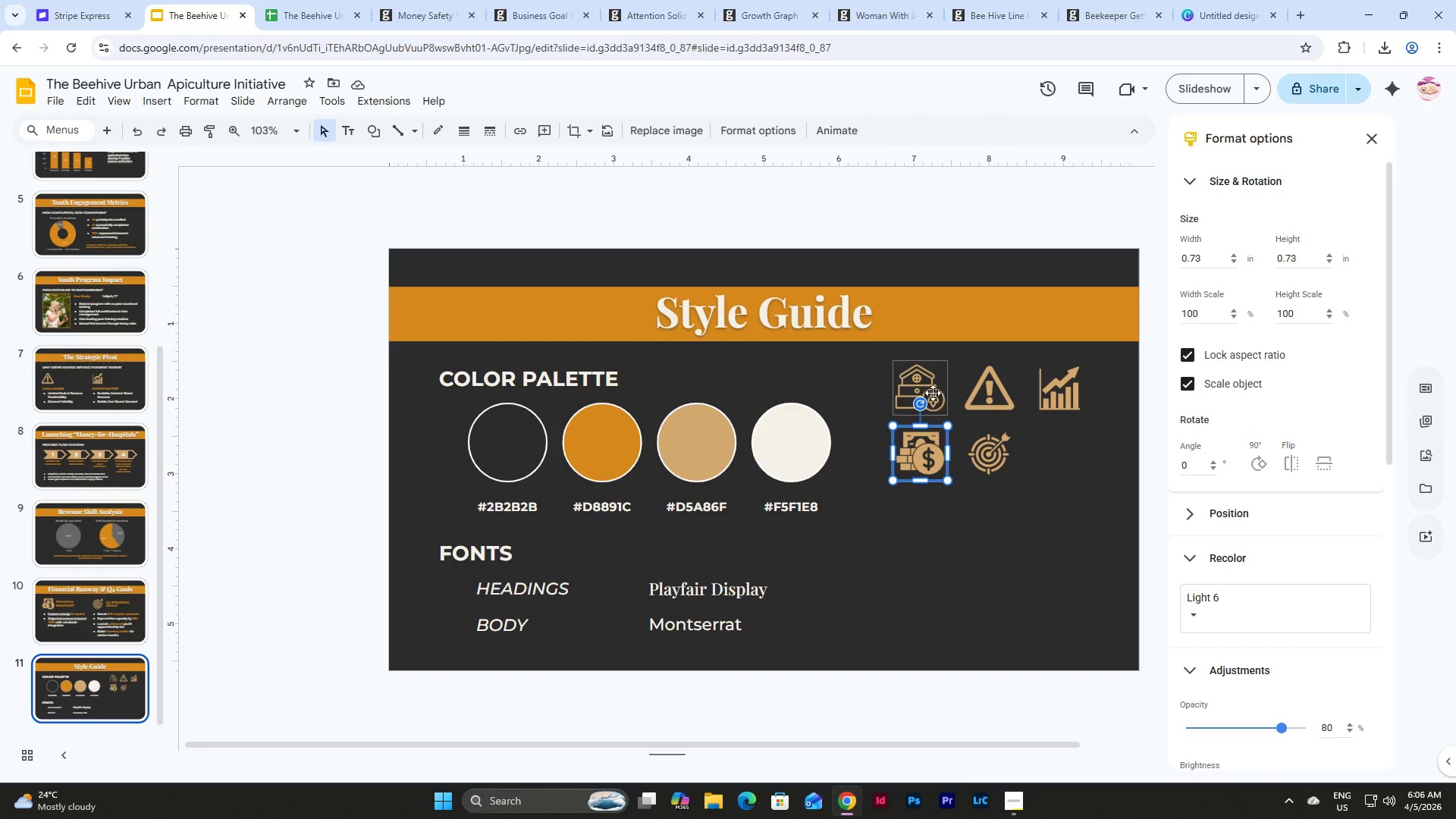 
left_click([933, 393])
 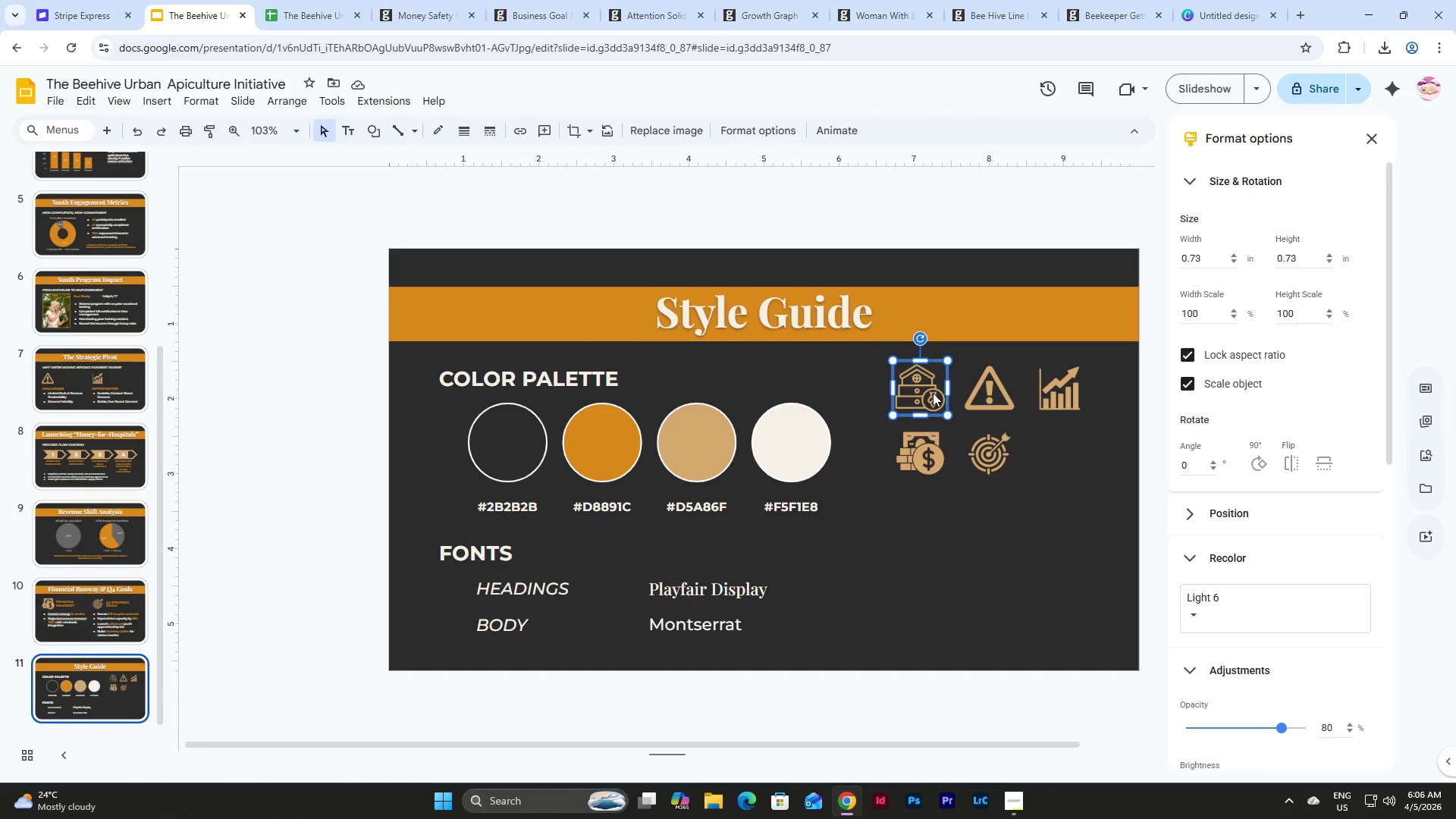 
key(Control+C)
 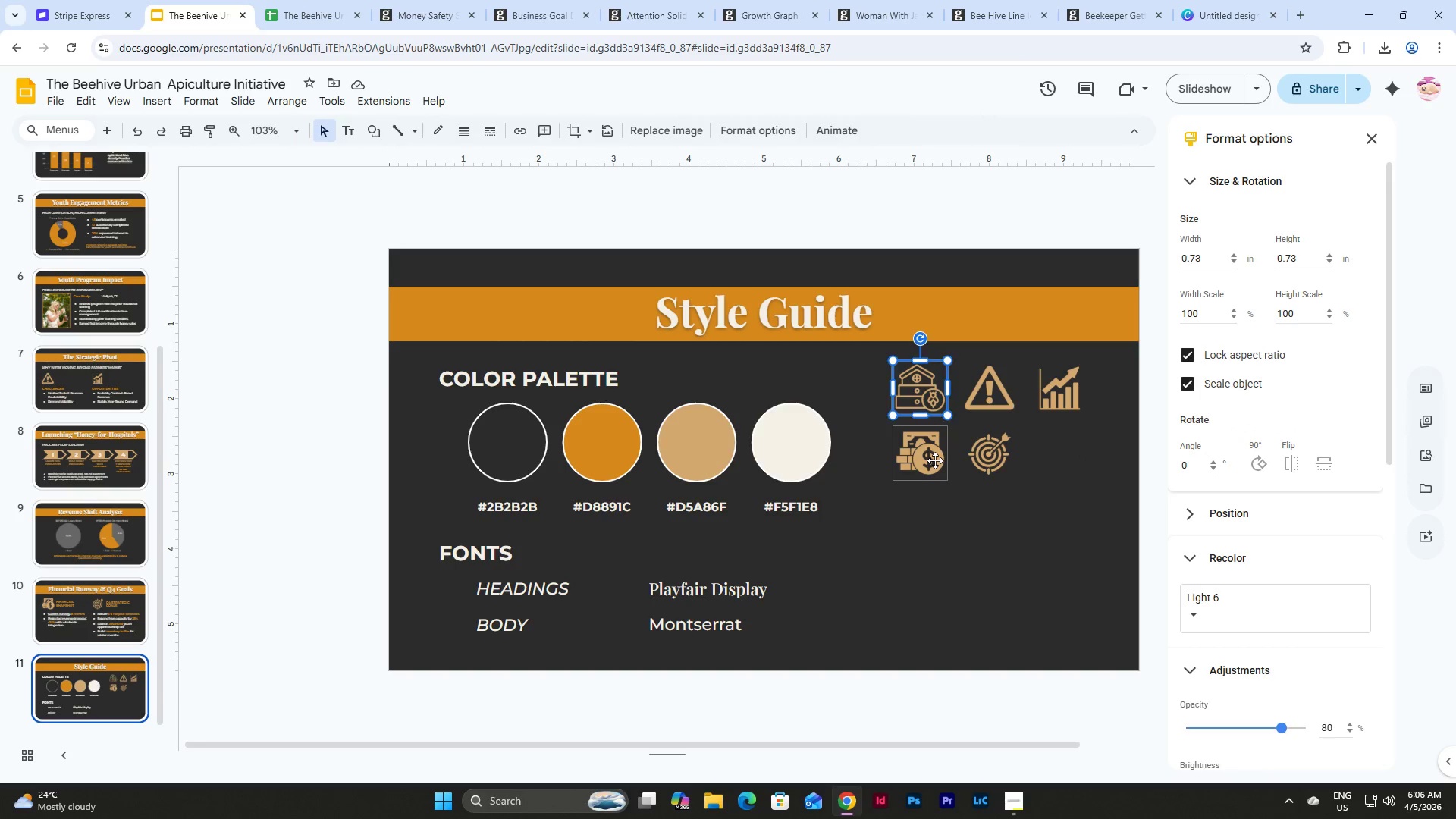 
left_click([935, 460])
 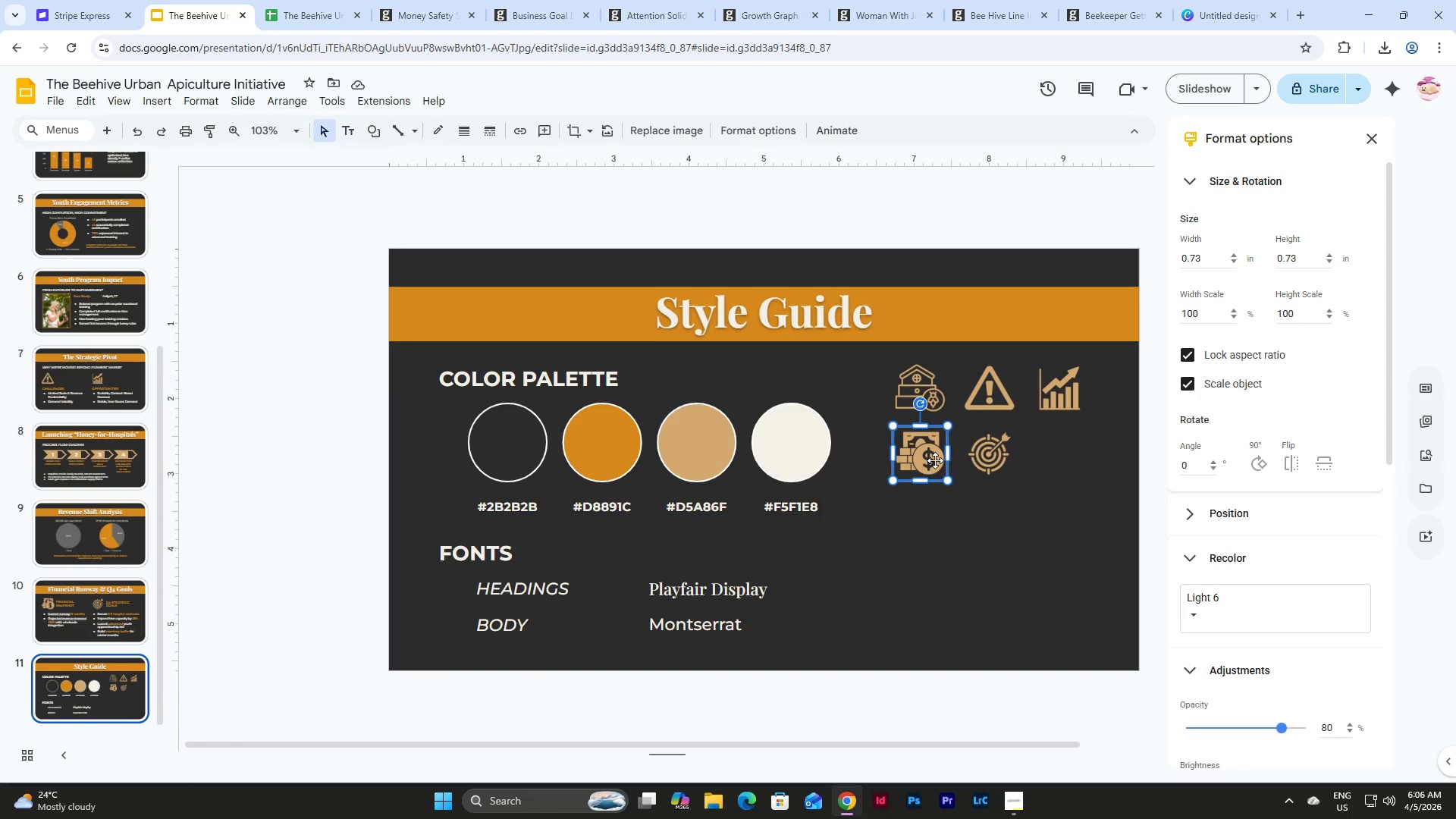 
key(Control+V)
 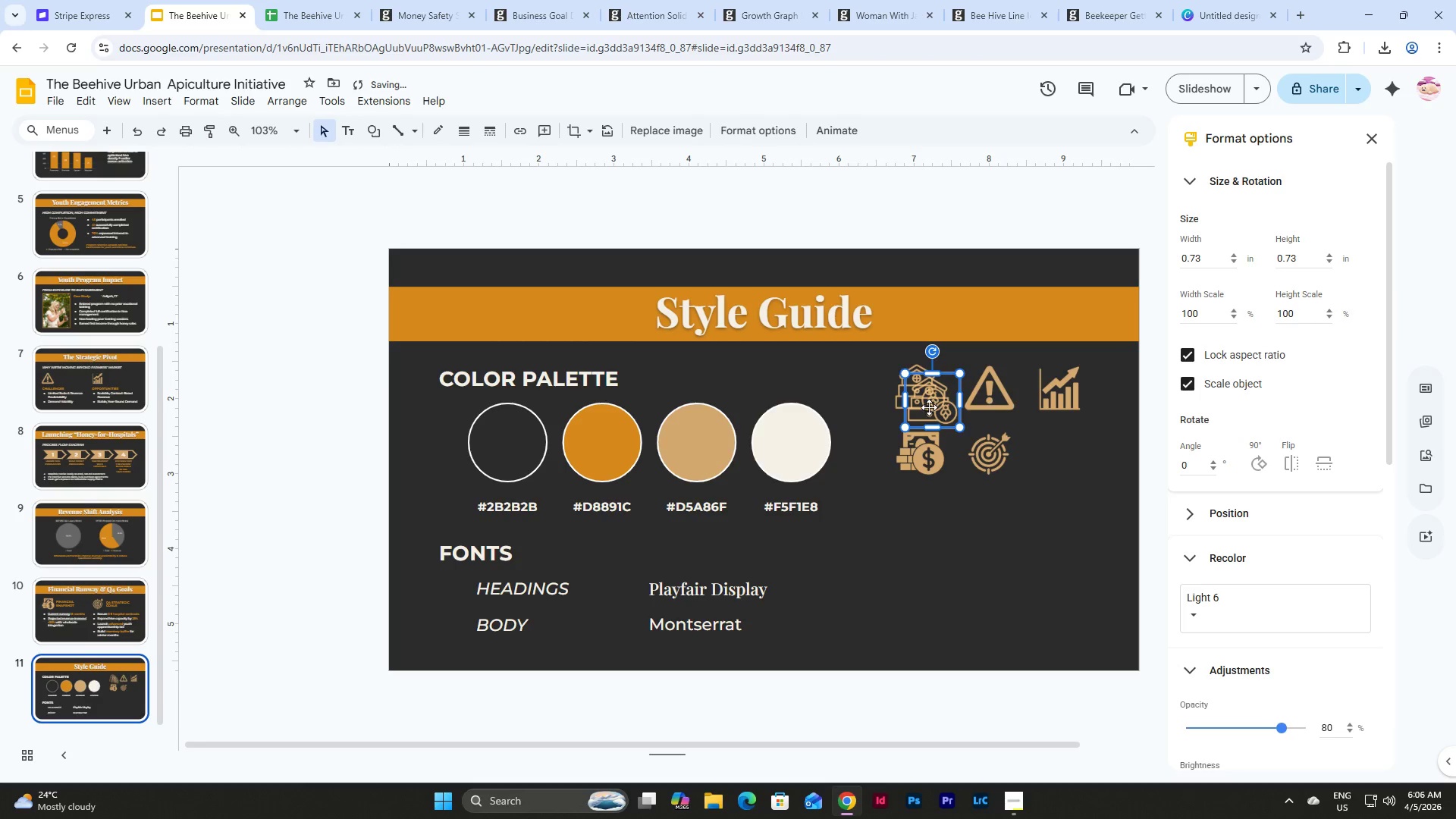 
left_click_drag(start_coordinate=[927, 405], to_coordinate=[915, 459])
 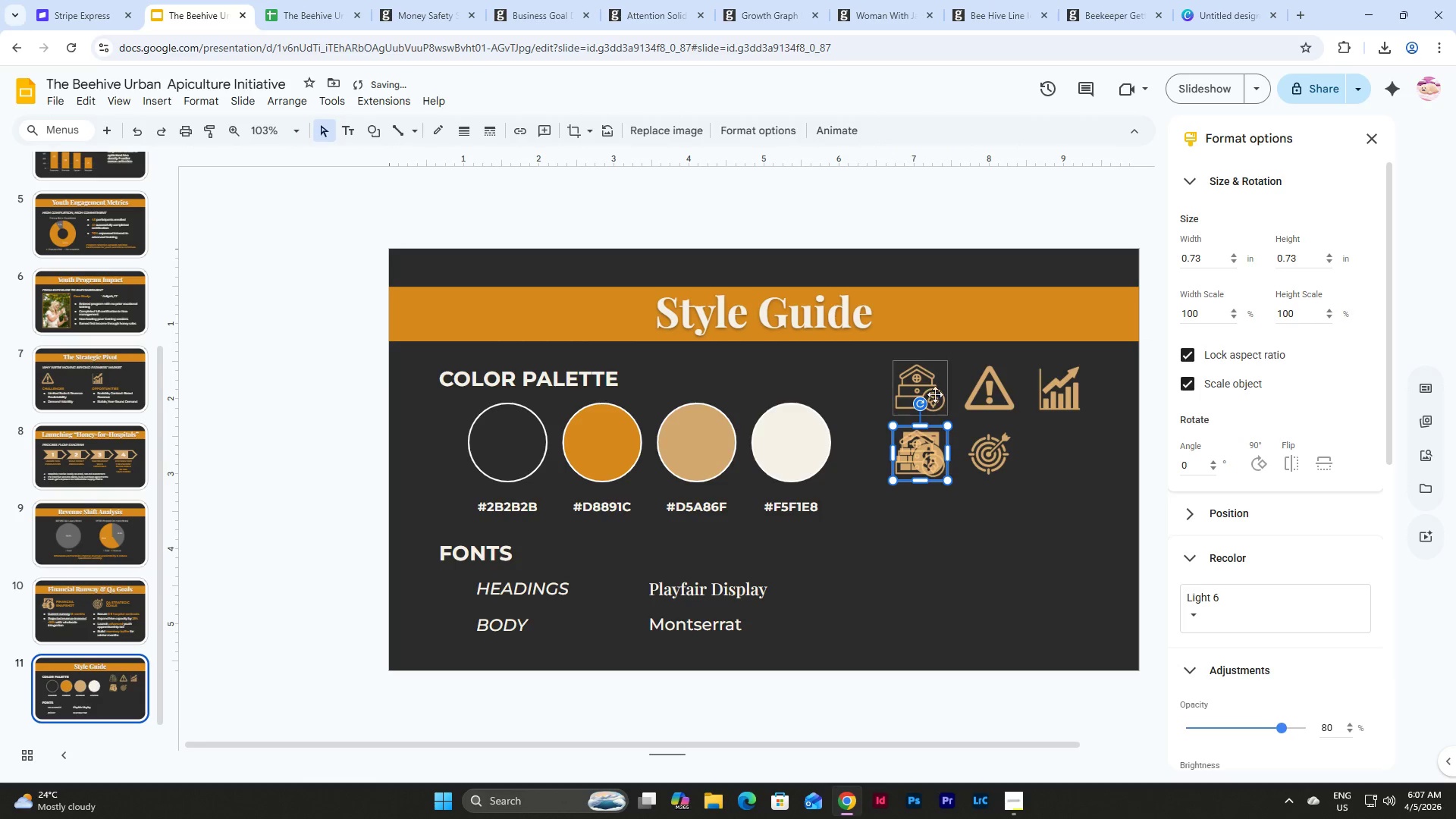 
left_click([922, 371])
 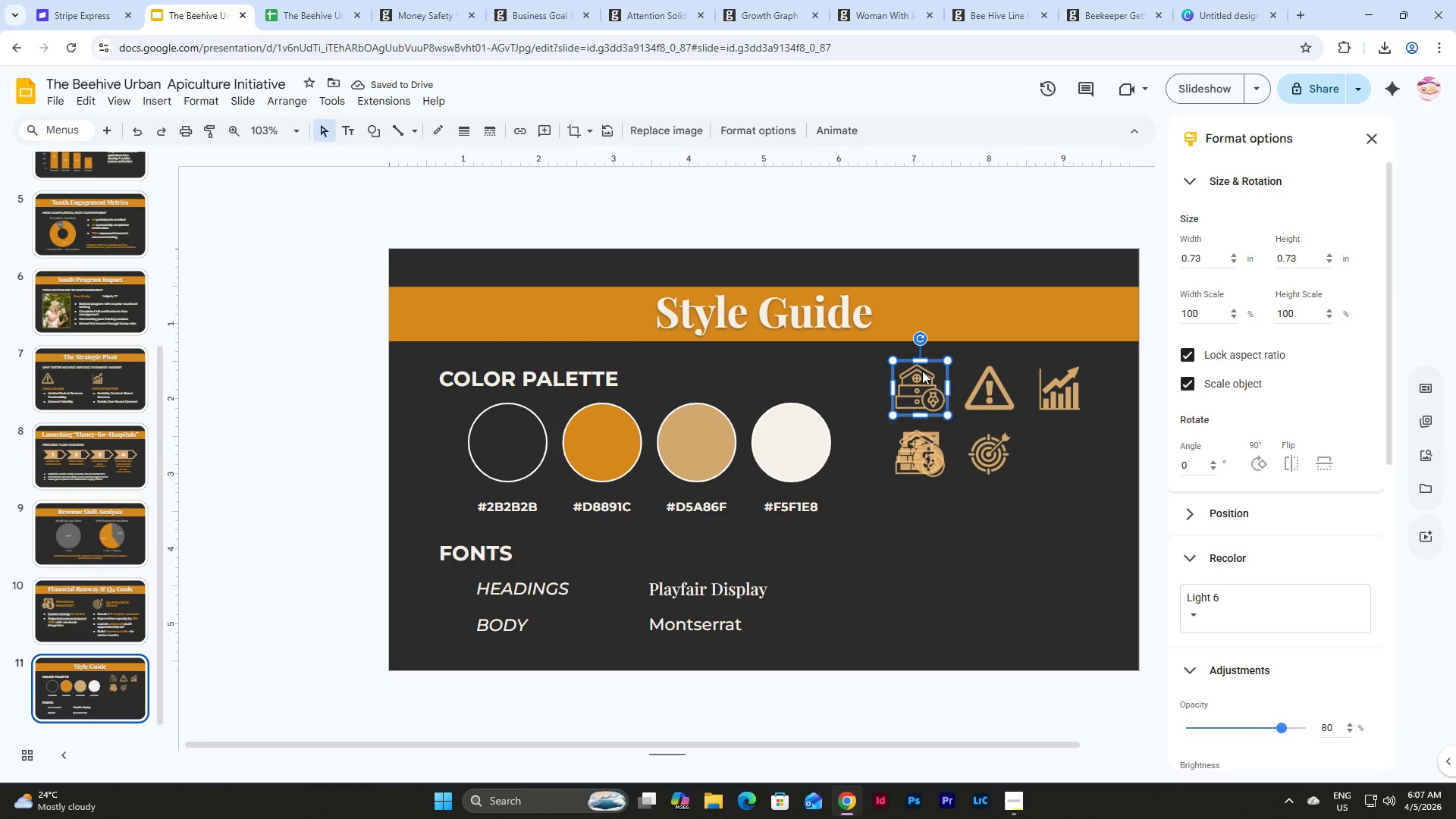 
key(Backspace)
 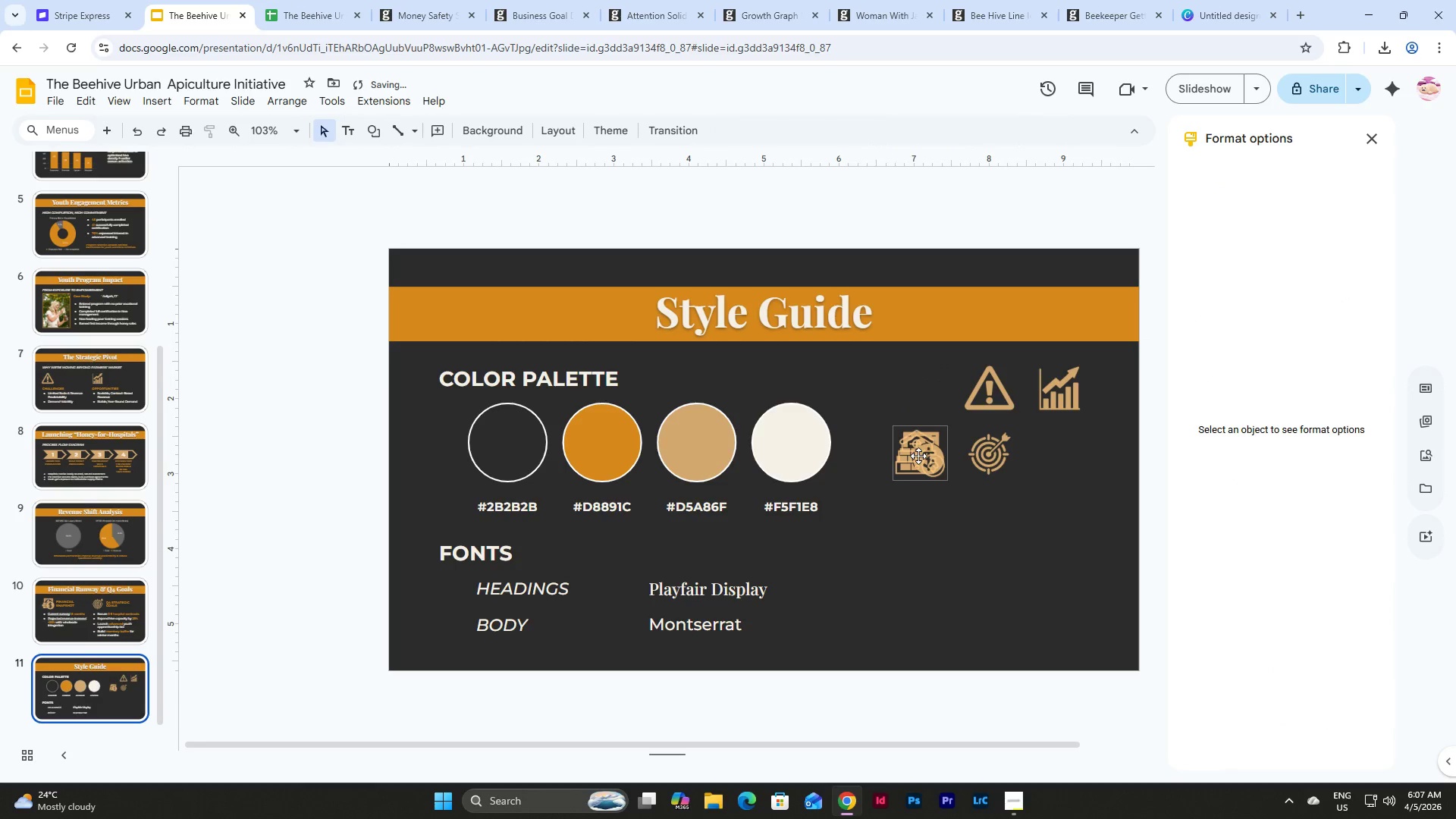 
left_click([918, 456])
 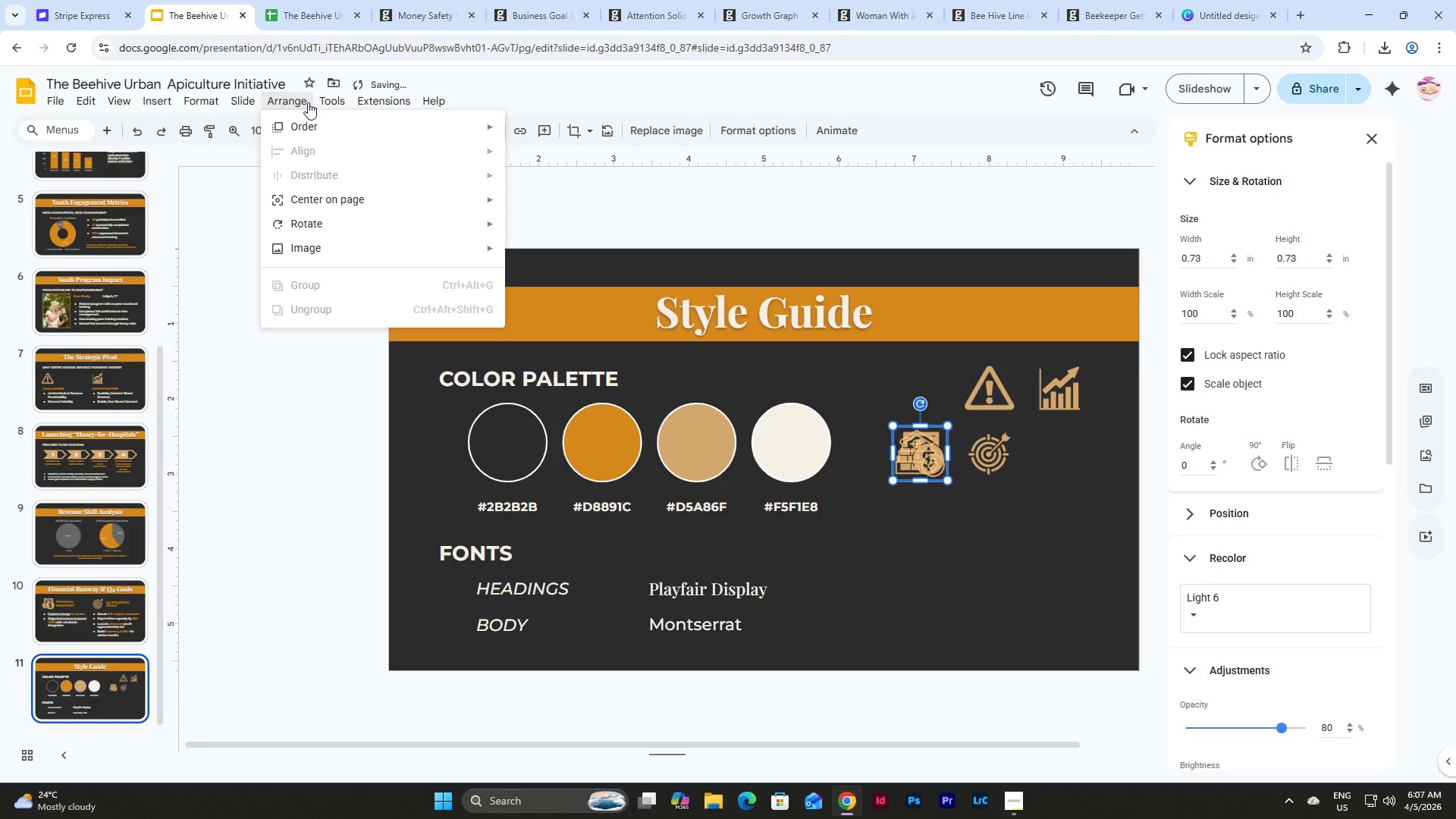 
left_click([350, 120])
 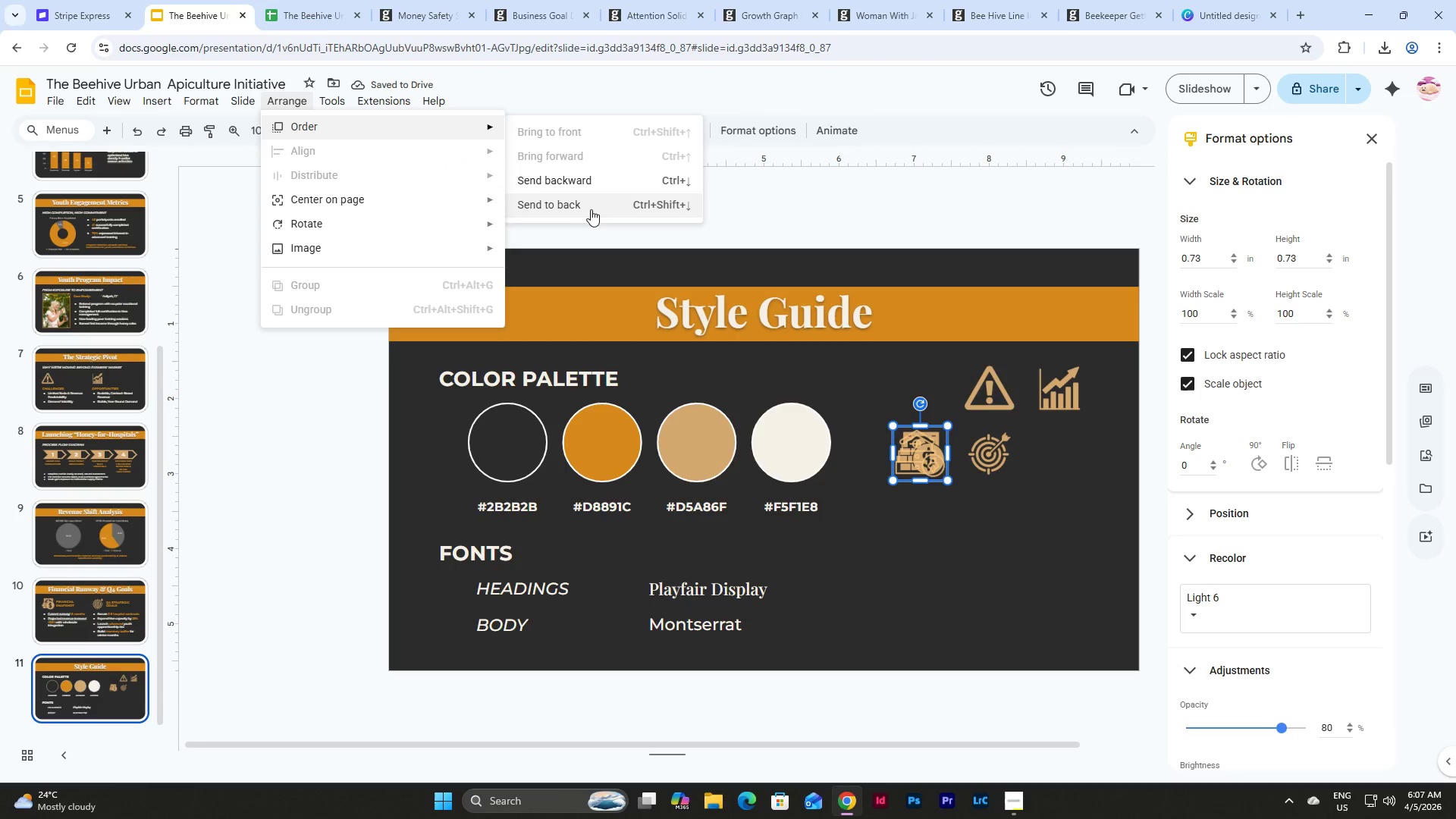 
left_click([592, 212])
 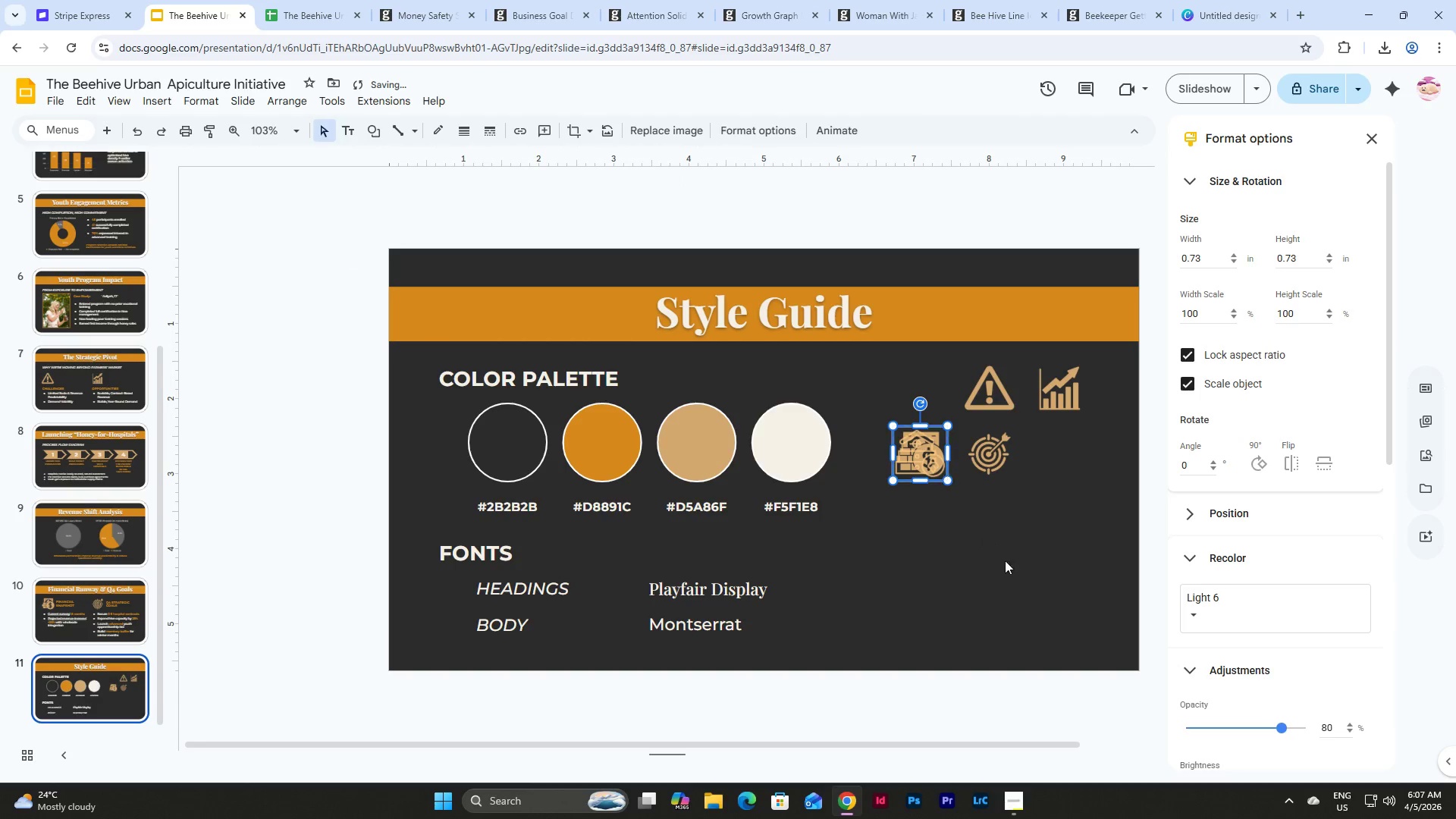 
left_click([1024, 579])
 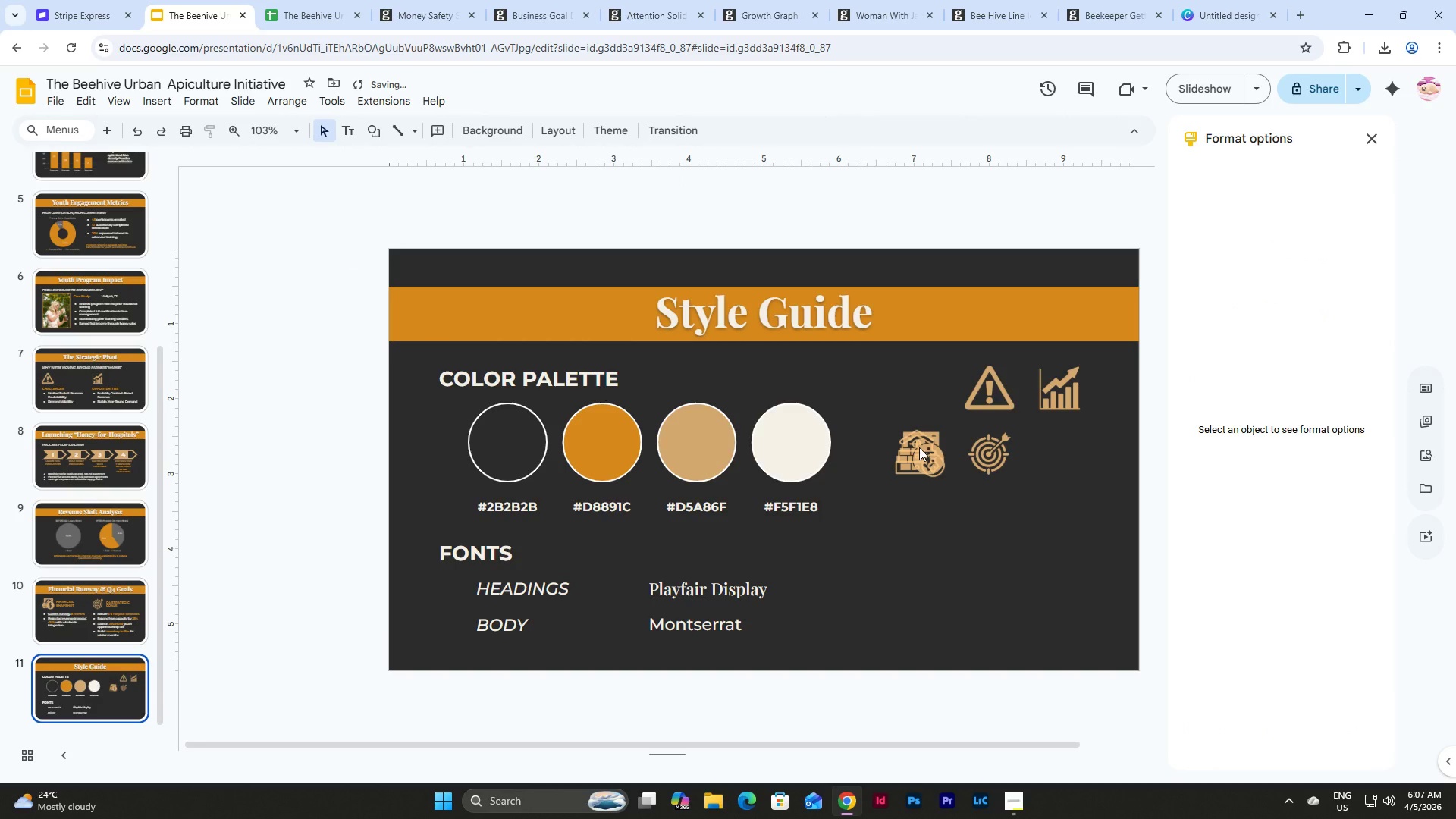 
left_click([919, 447])
 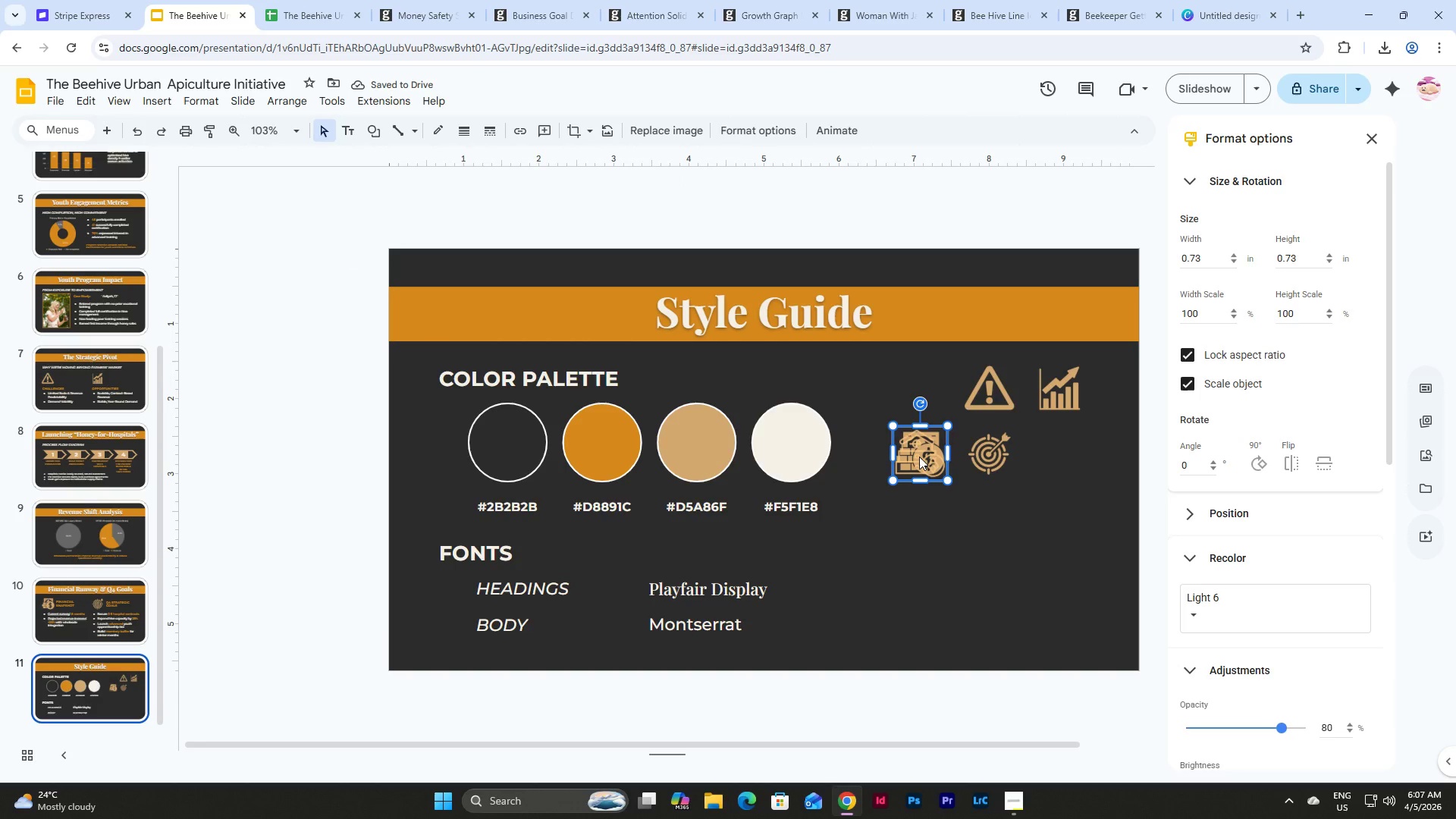 
left_click_drag(start_coordinate=[919, 457], to_coordinate=[918, 389])
 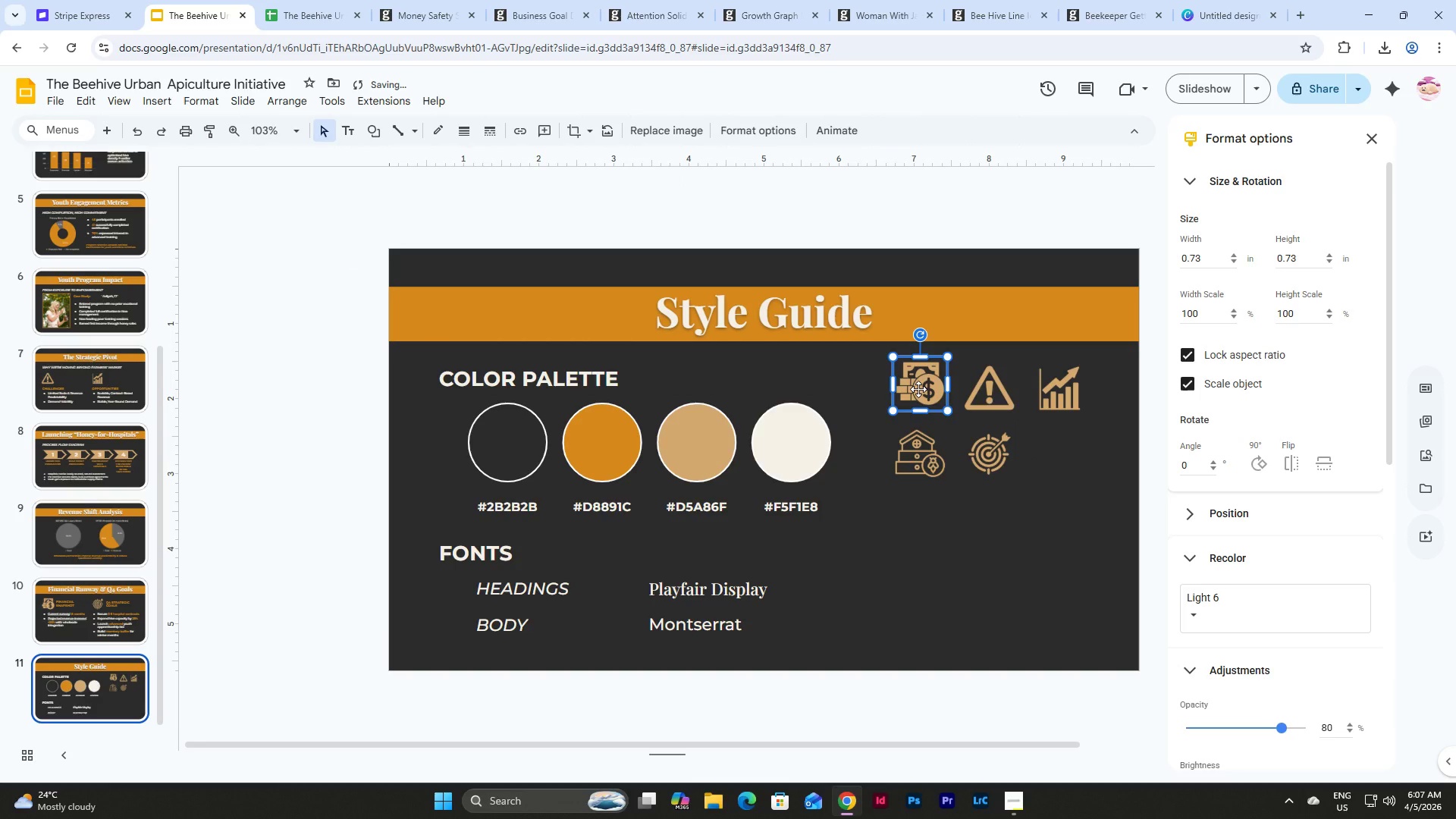 
left_click_drag(start_coordinate=[918, 389], to_coordinate=[916, 394])
 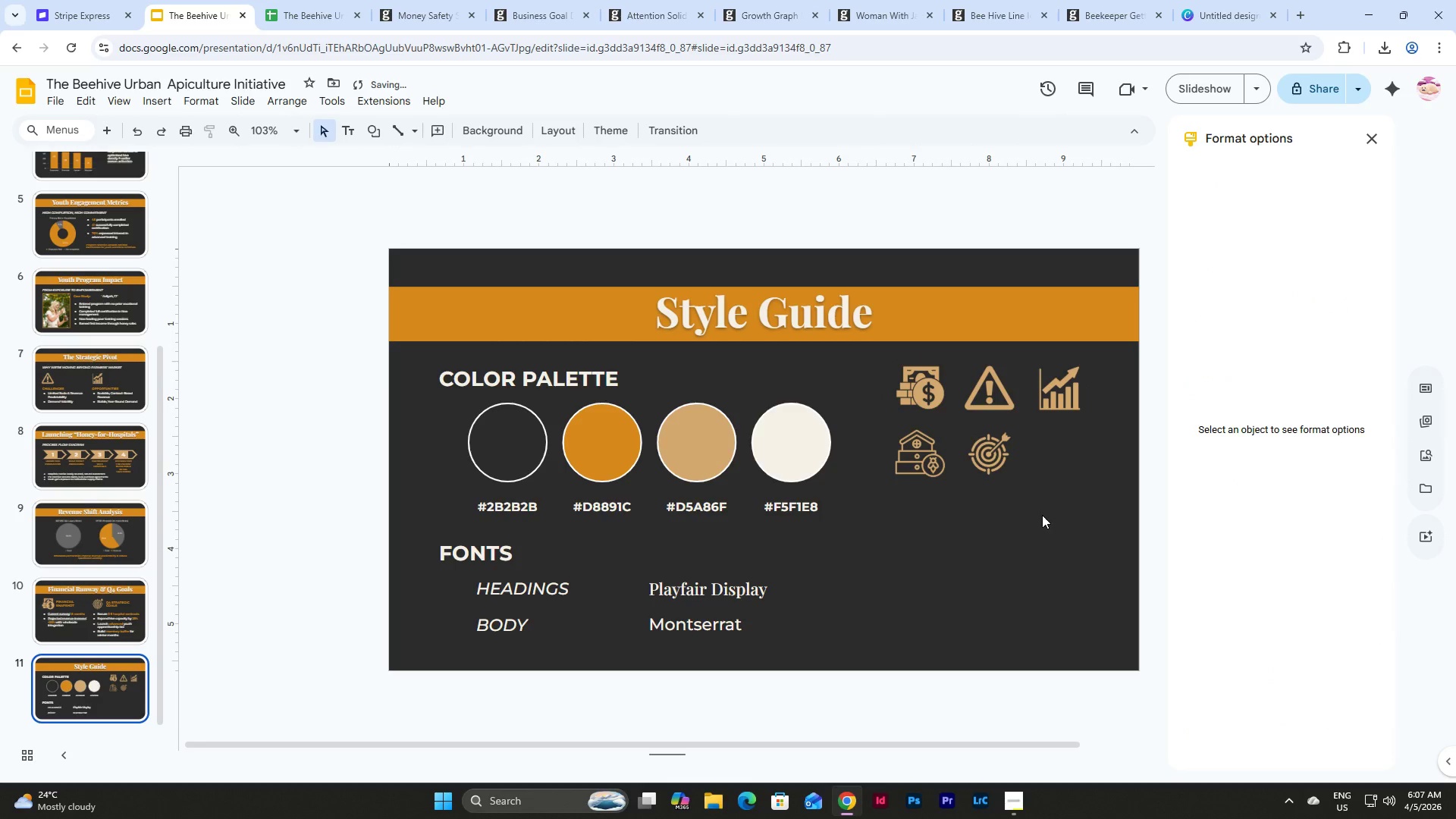 
double_click([912, 444])
 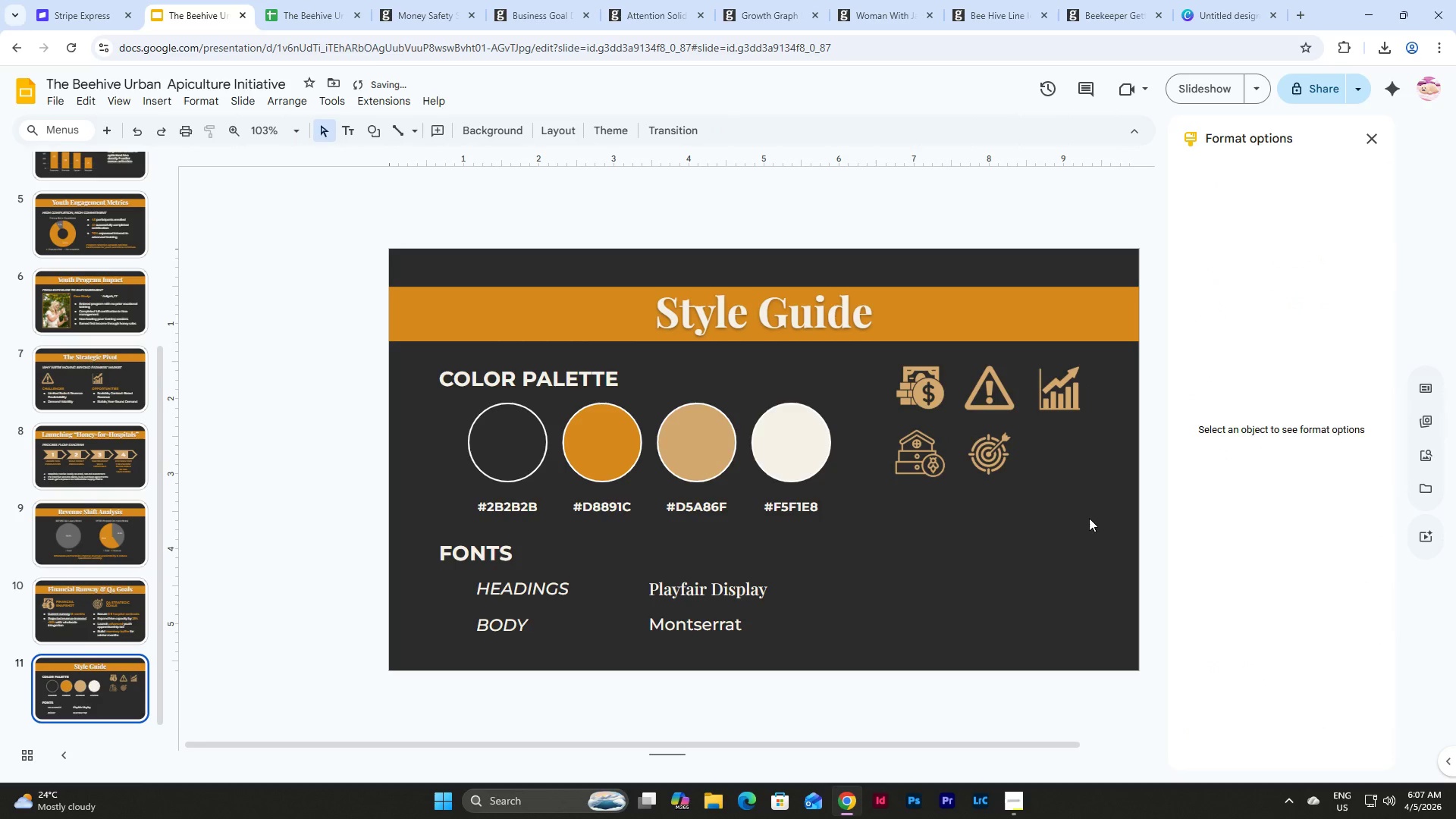 
triple_click([1089, 518])
 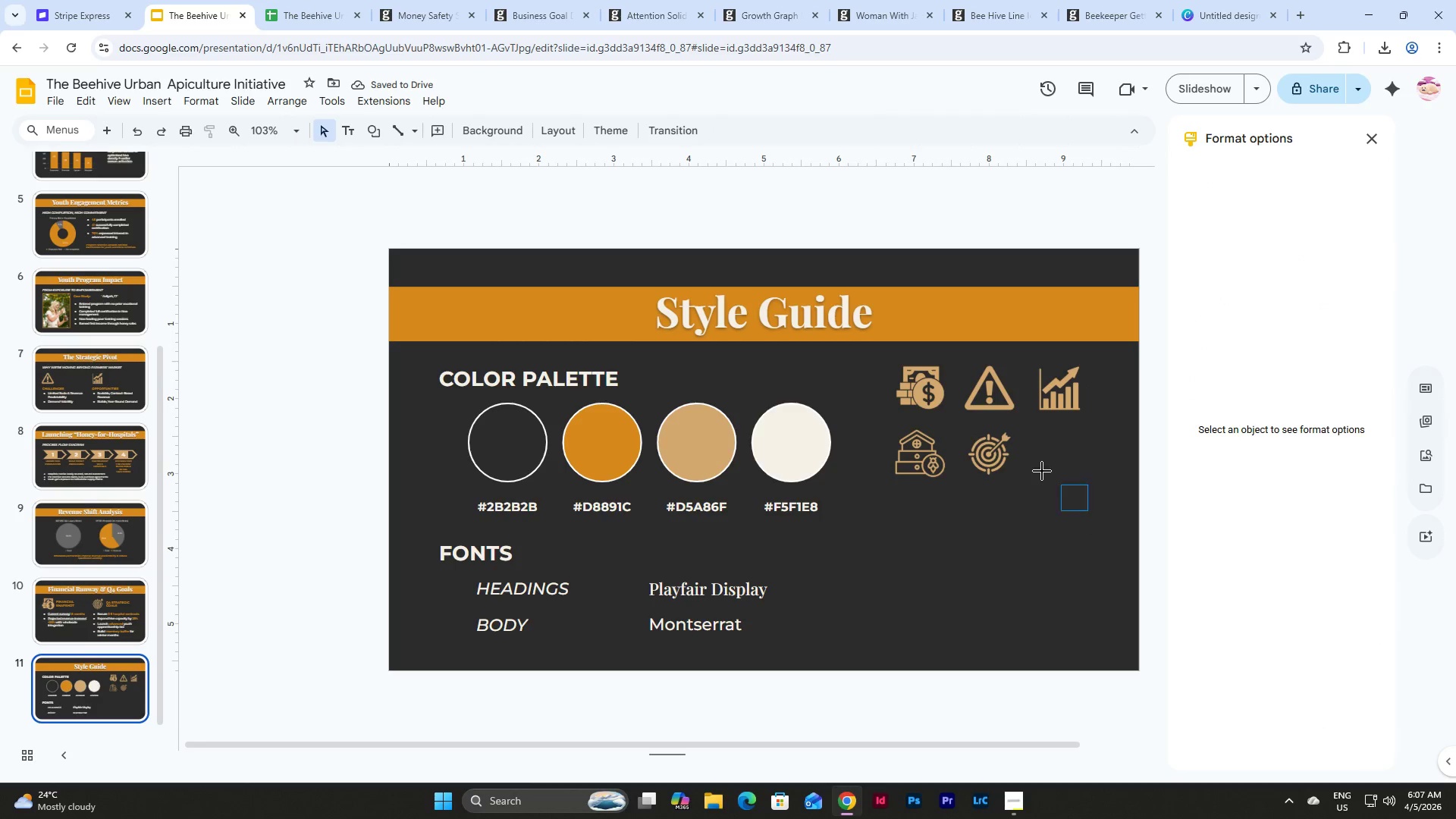 
left_click_drag(start_coordinate=[1087, 510], to_coordinate=[881, 375])
 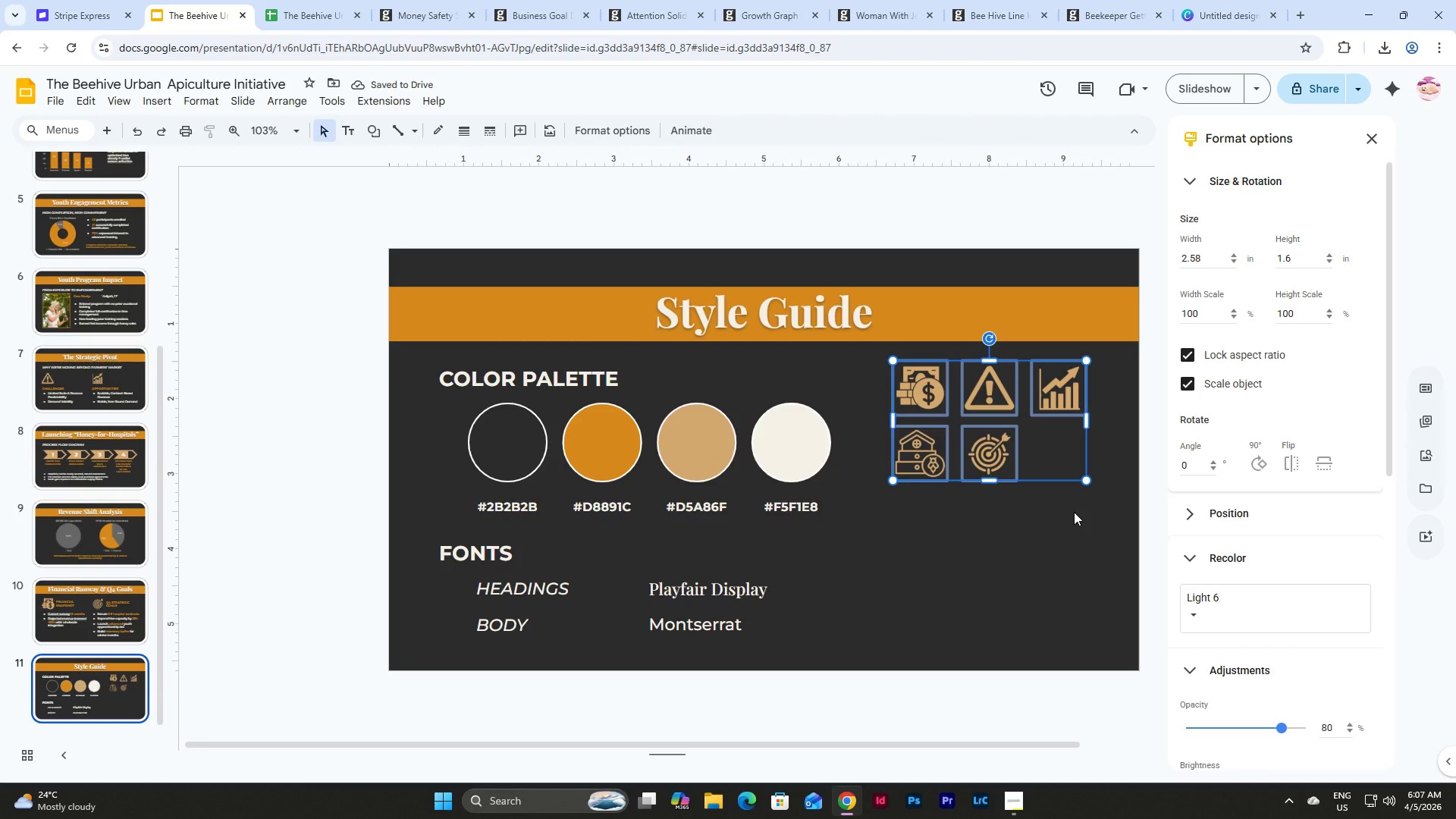 
left_click([1074, 512])
 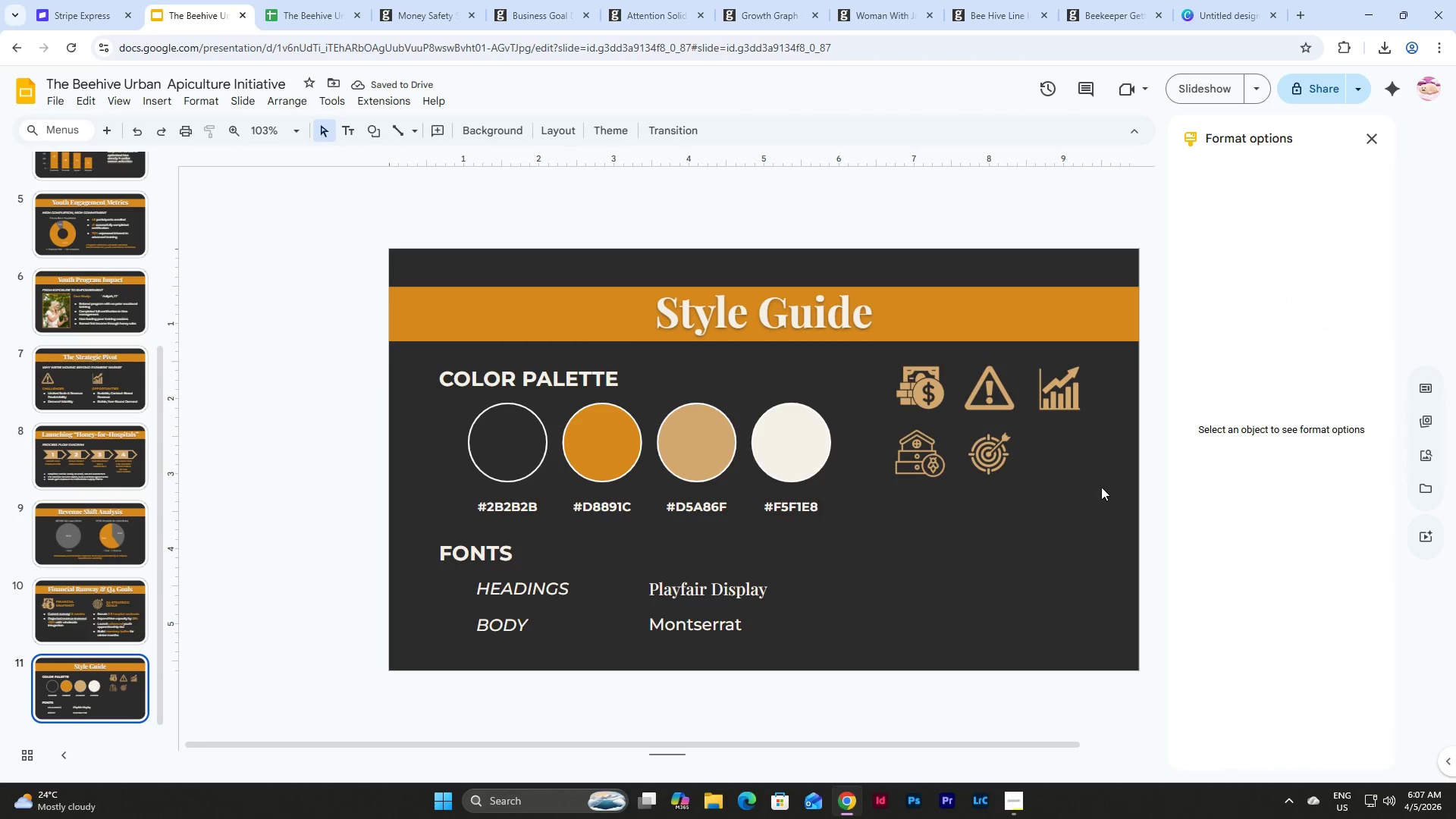 
left_click_drag(start_coordinate=[1101, 487], to_coordinate=[893, 370])
 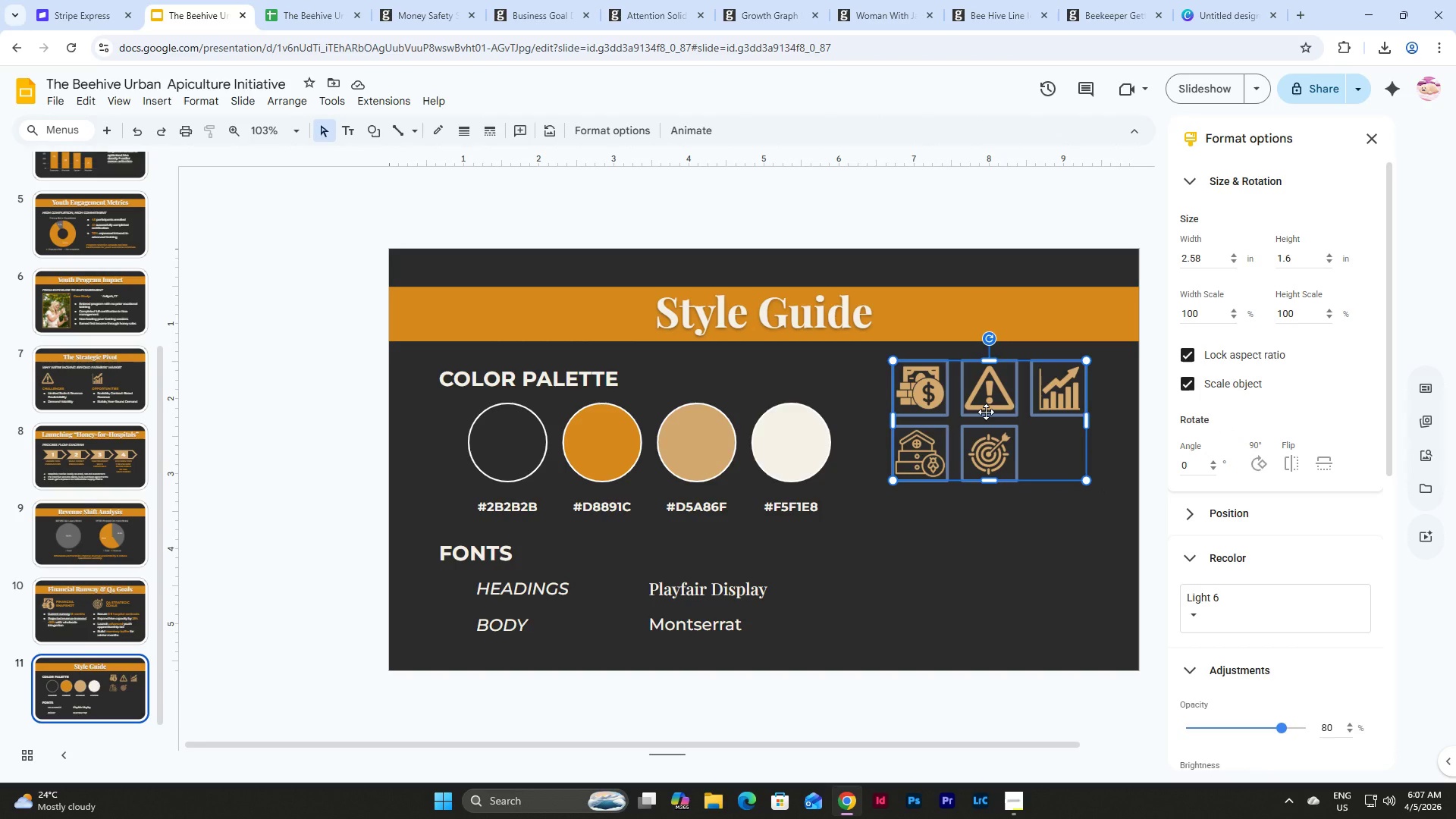 
left_click_drag(start_coordinate=[986, 412], to_coordinate=[981, 492])
 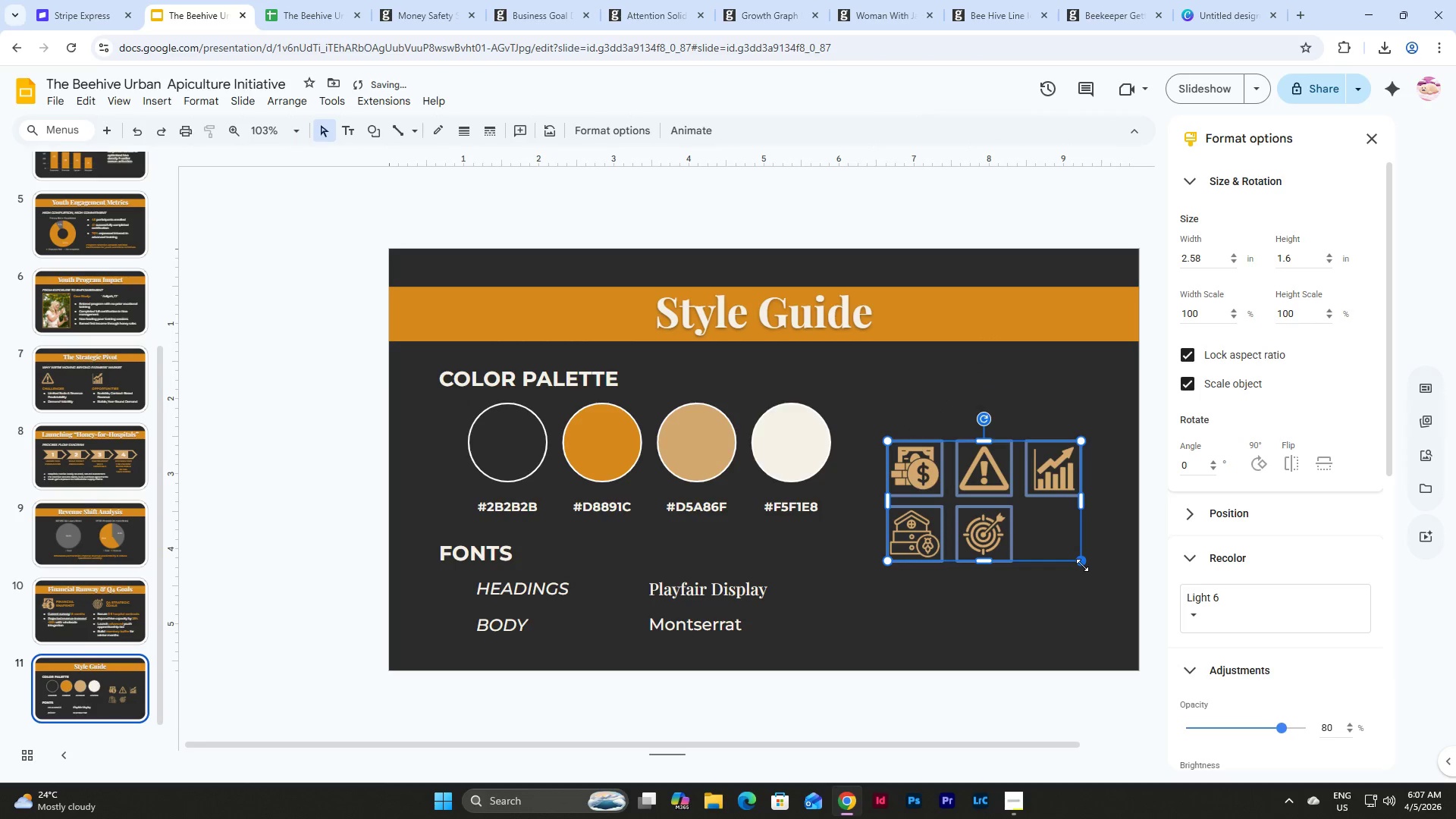 
left_click_drag(start_coordinate=[1082, 565], to_coordinate=[1100, 592])
 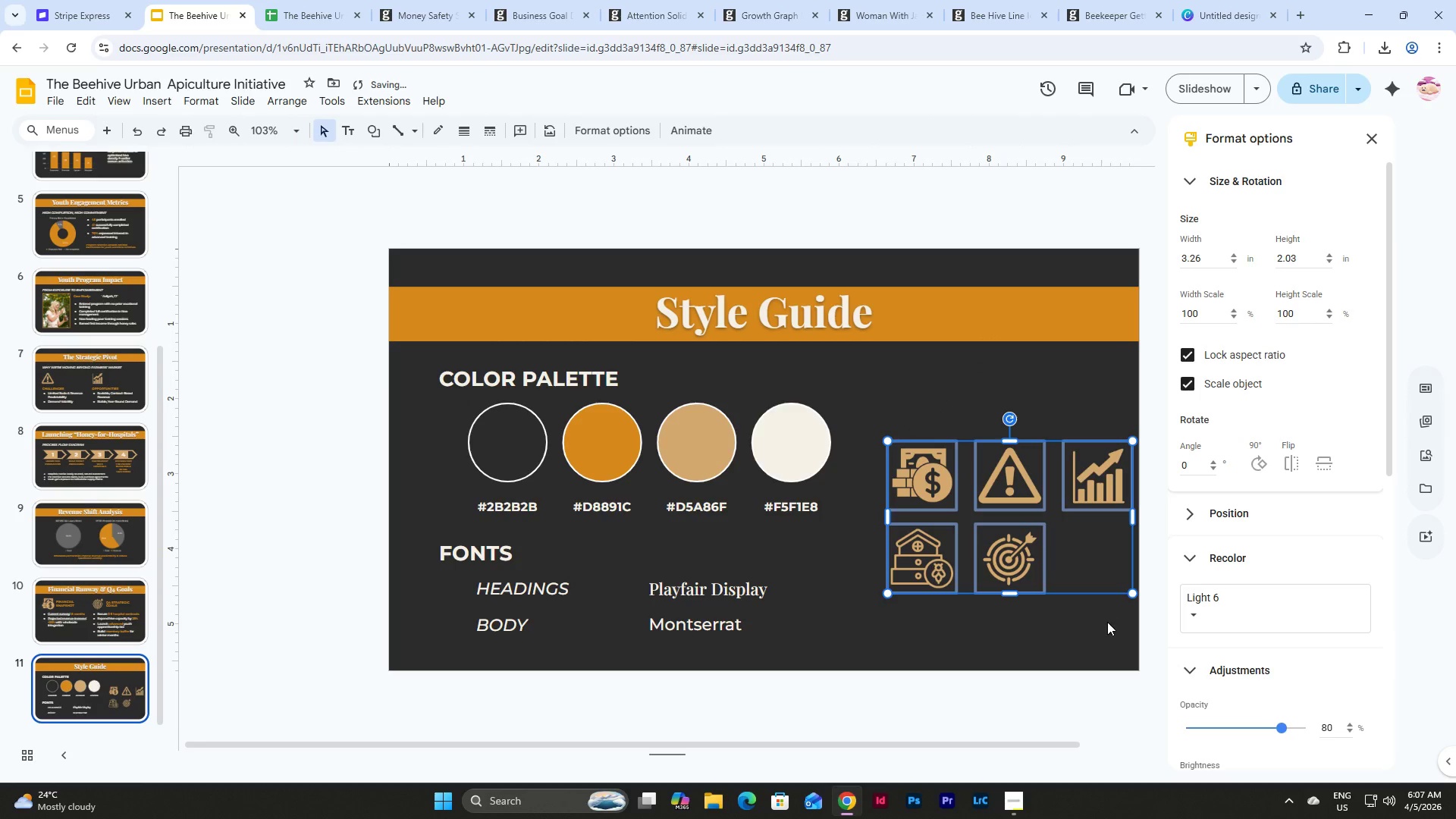 
left_click_drag(start_coordinate=[1107, 622], to_coordinate=[1095, 539])
 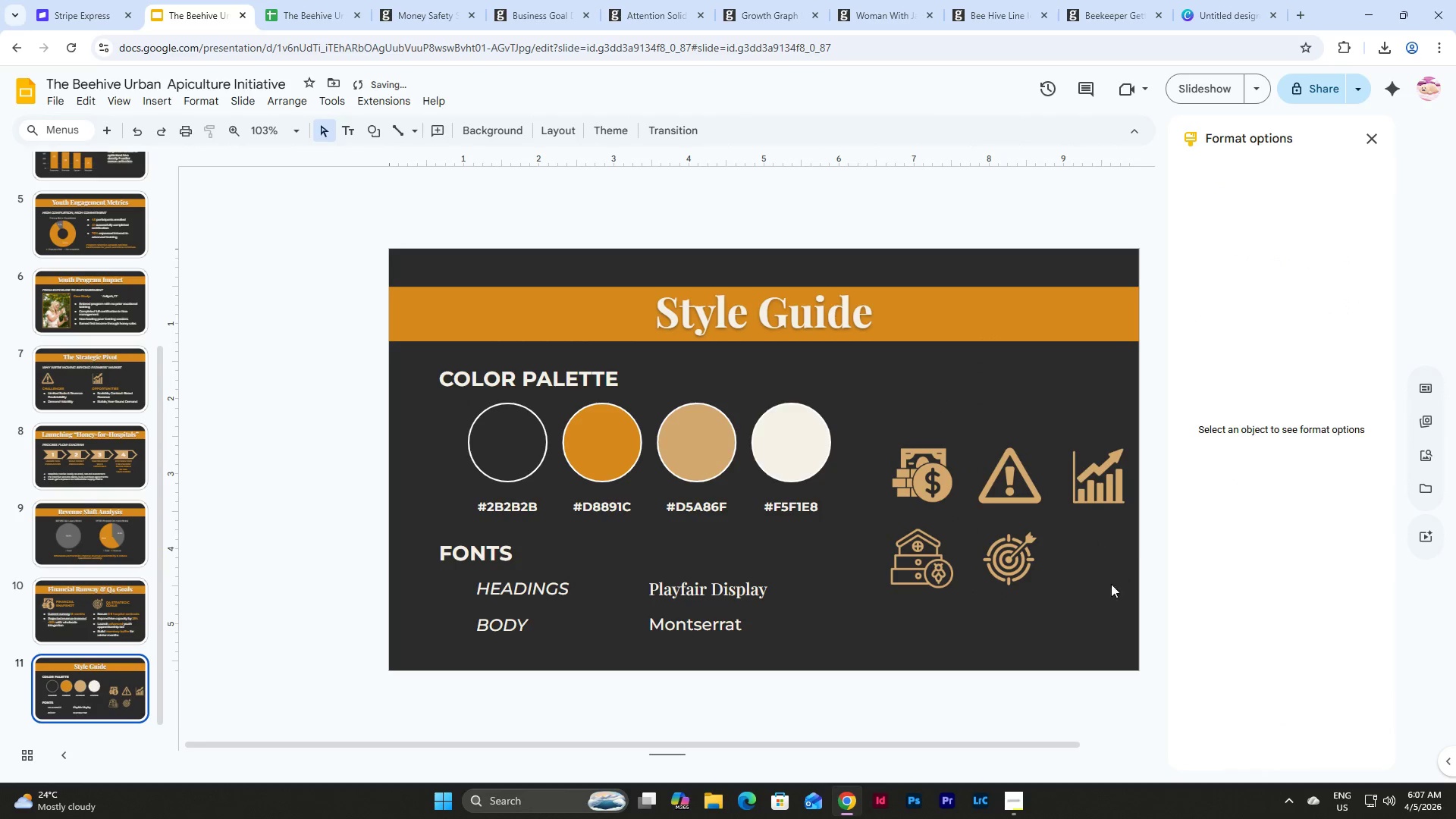 
left_click_drag(start_coordinate=[1110, 600], to_coordinate=[896, 434])
 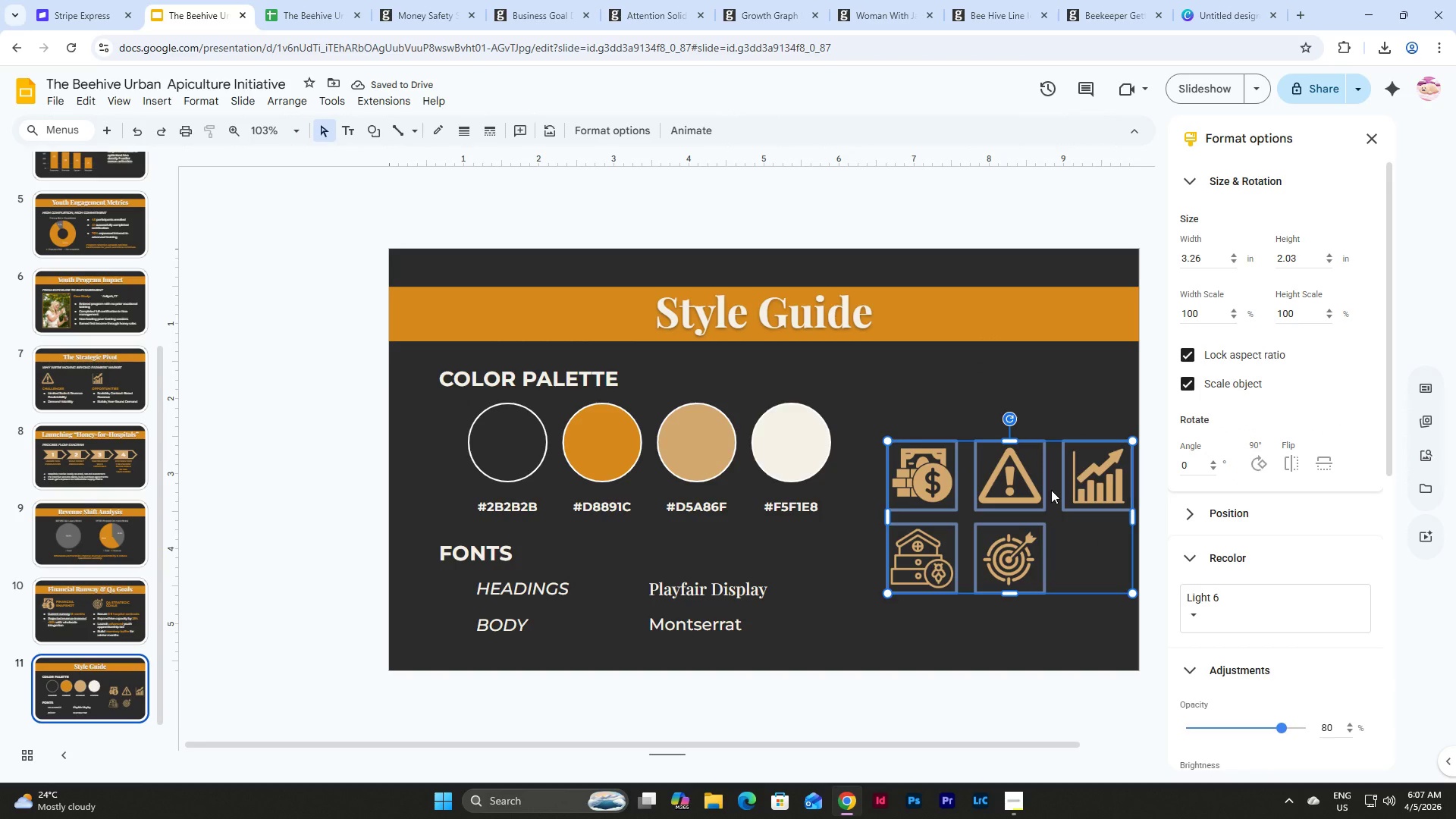 
left_click_drag(start_coordinate=[1051, 490], to_coordinate=[1039, 493])
 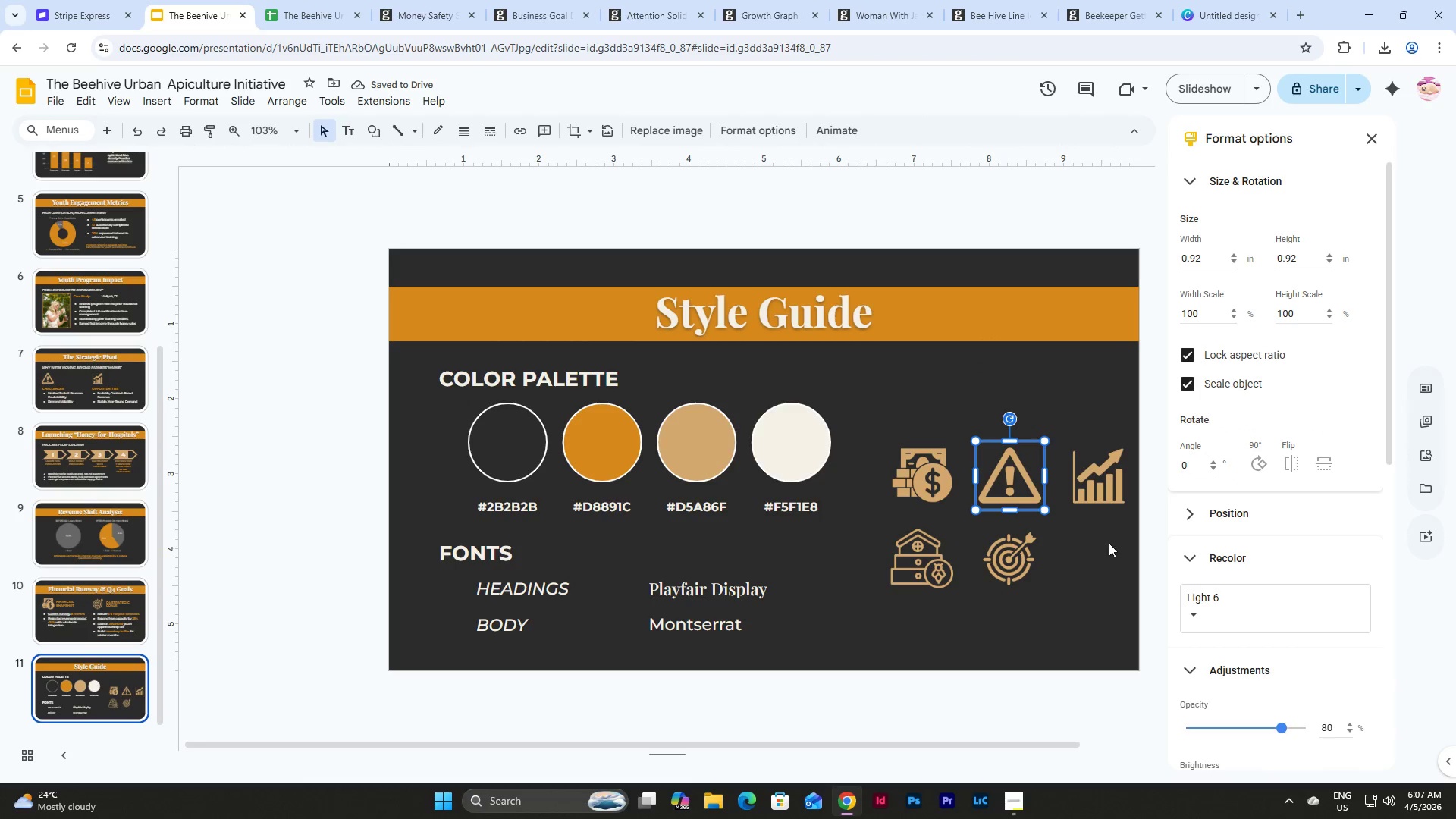 
left_click([1111, 546])
 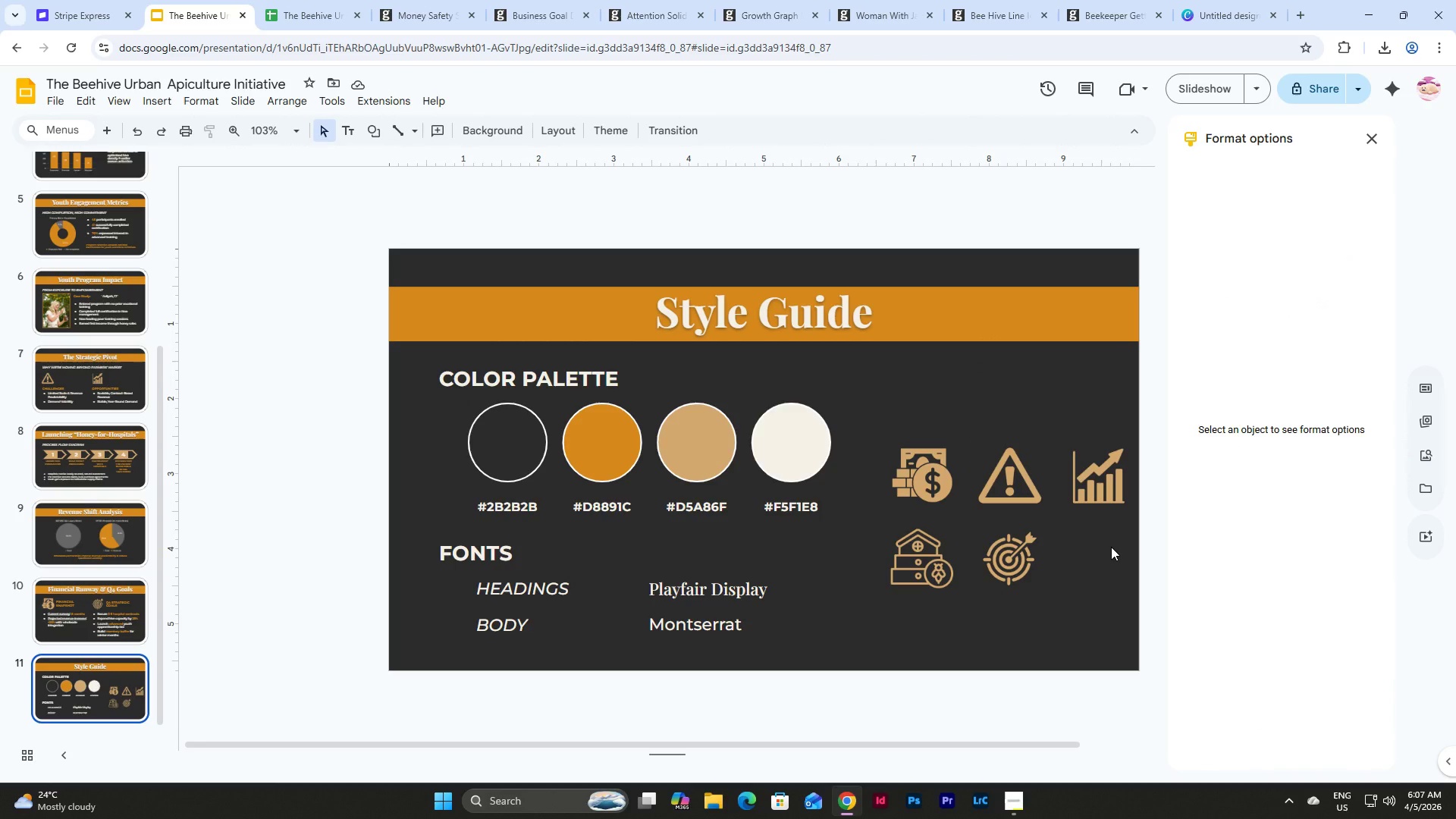 
key(Control+Z)
 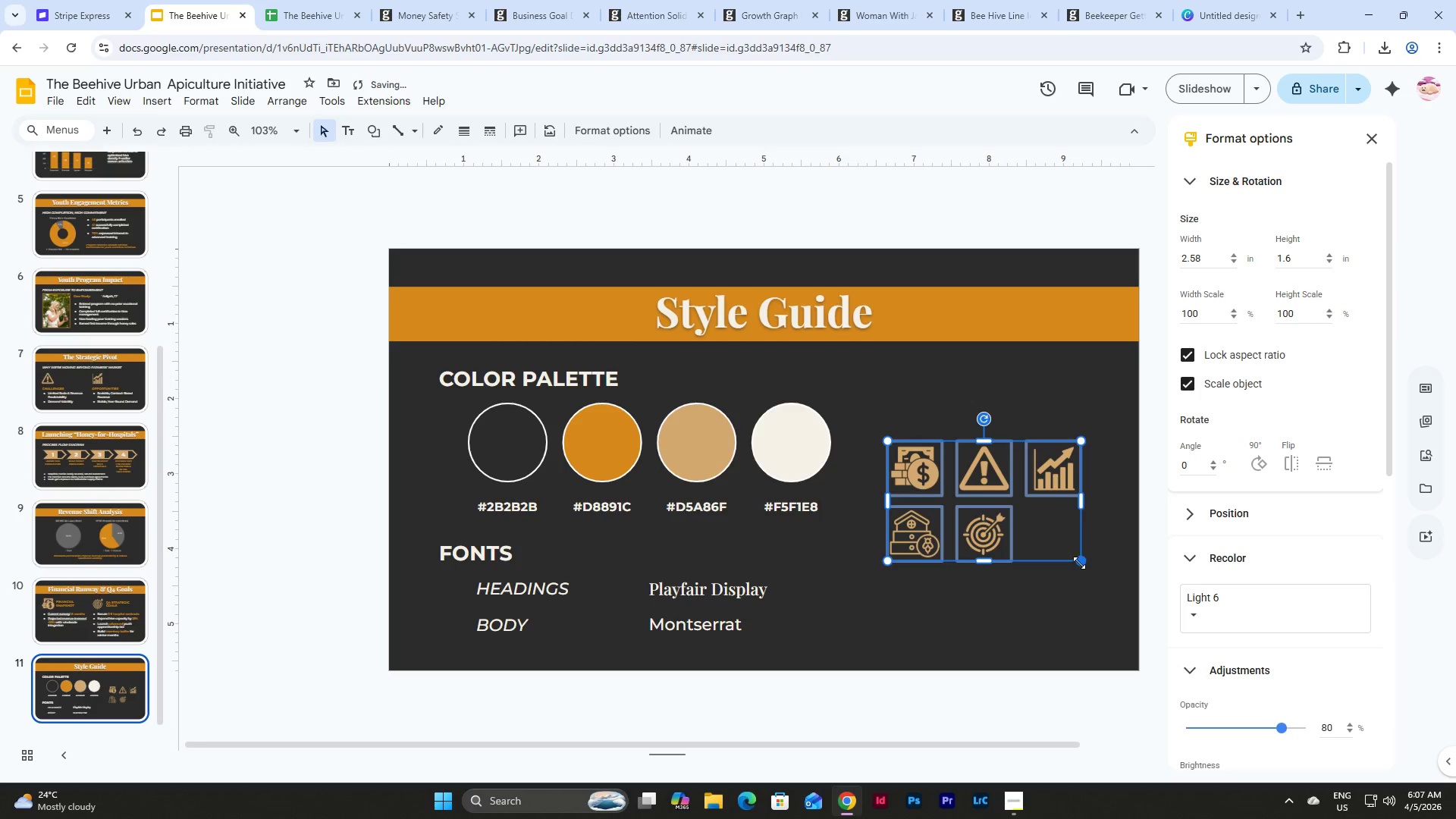 
left_click_drag(start_coordinate=[1079, 563], to_coordinate=[1104, 579])
 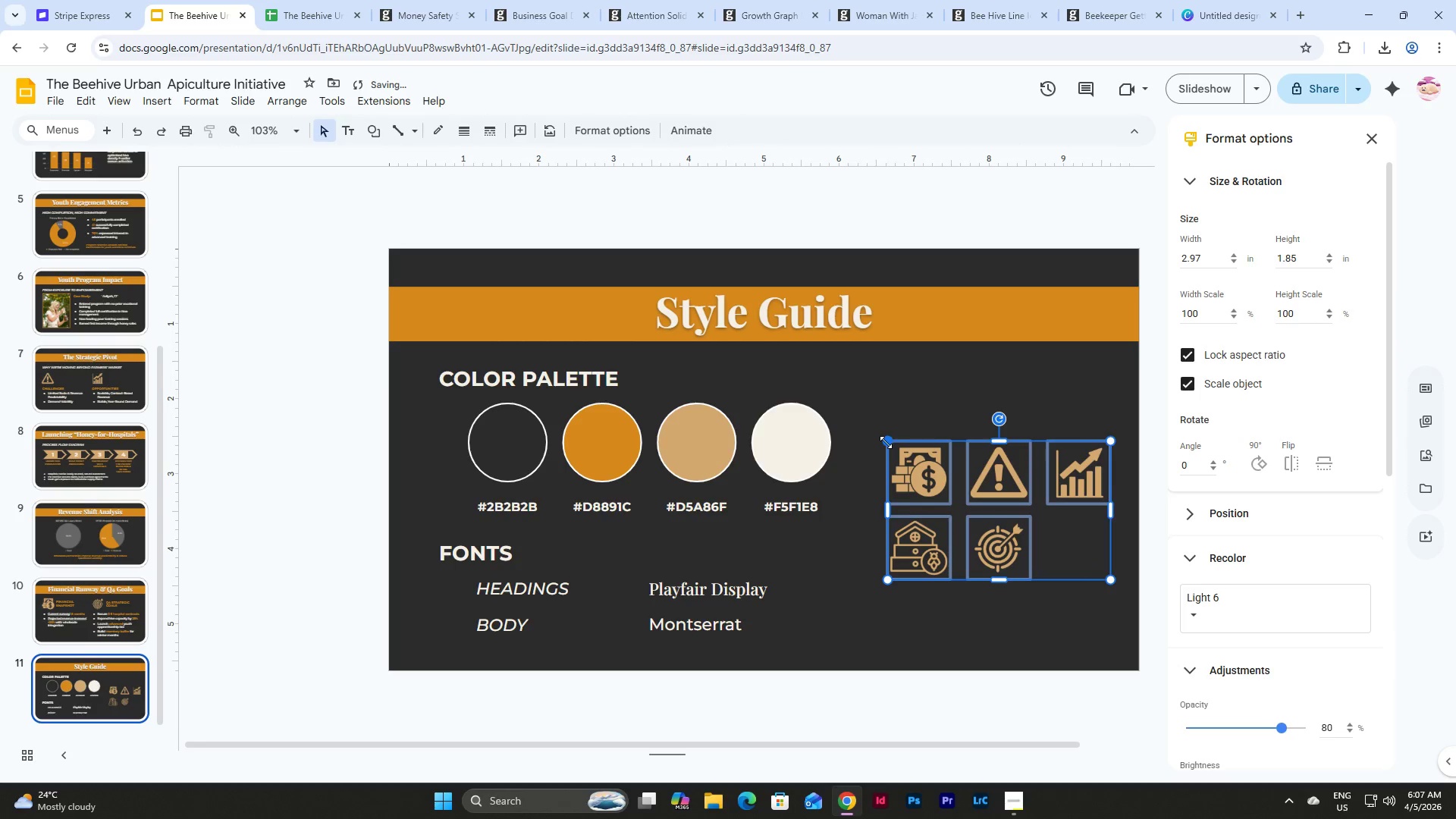 
left_click_drag(start_coordinate=[886, 442], to_coordinate=[876, 436])
 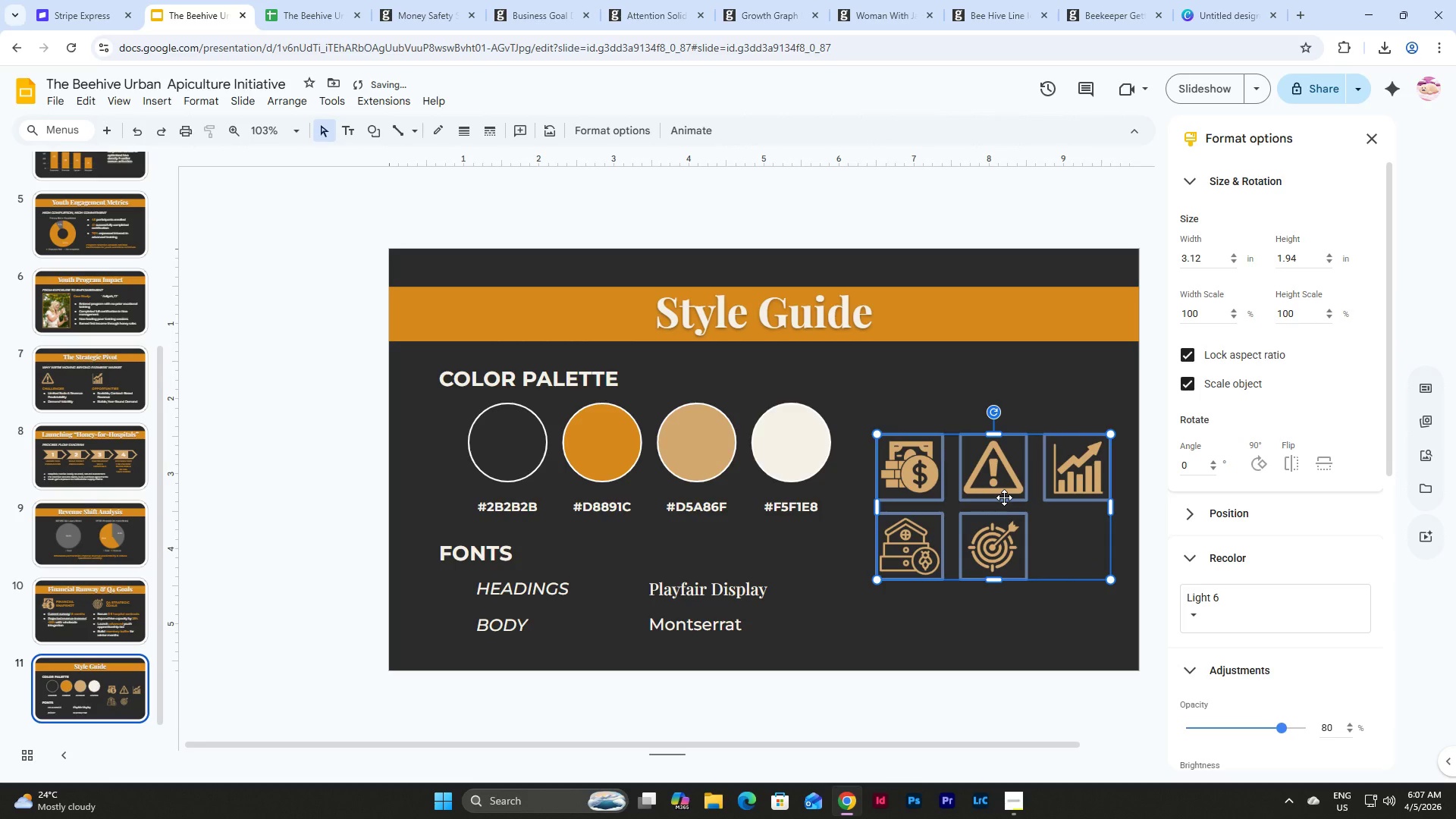 
left_click_drag(start_coordinate=[1004, 497], to_coordinate=[999, 498])
 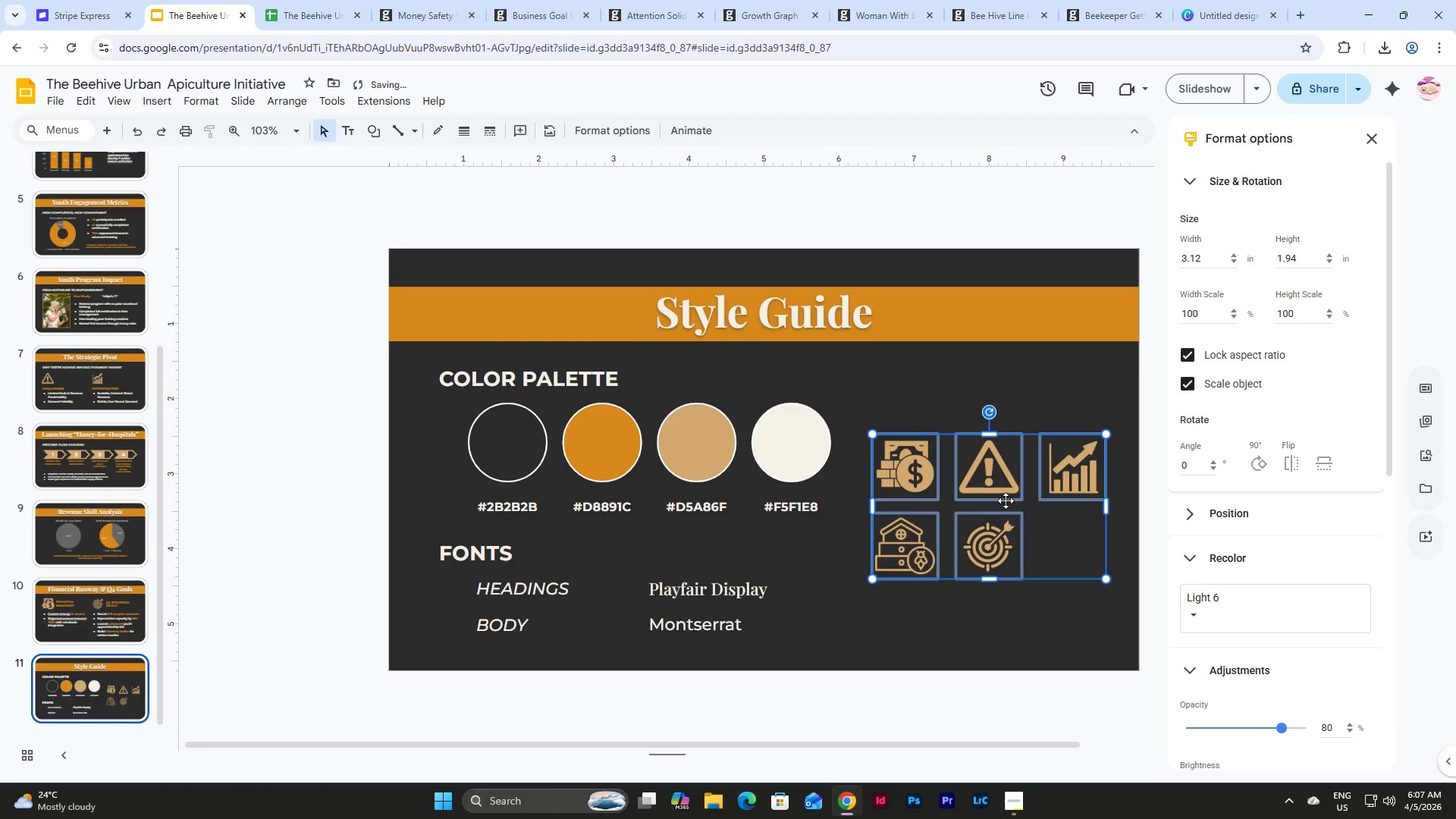 
left_click([1056, 639])
 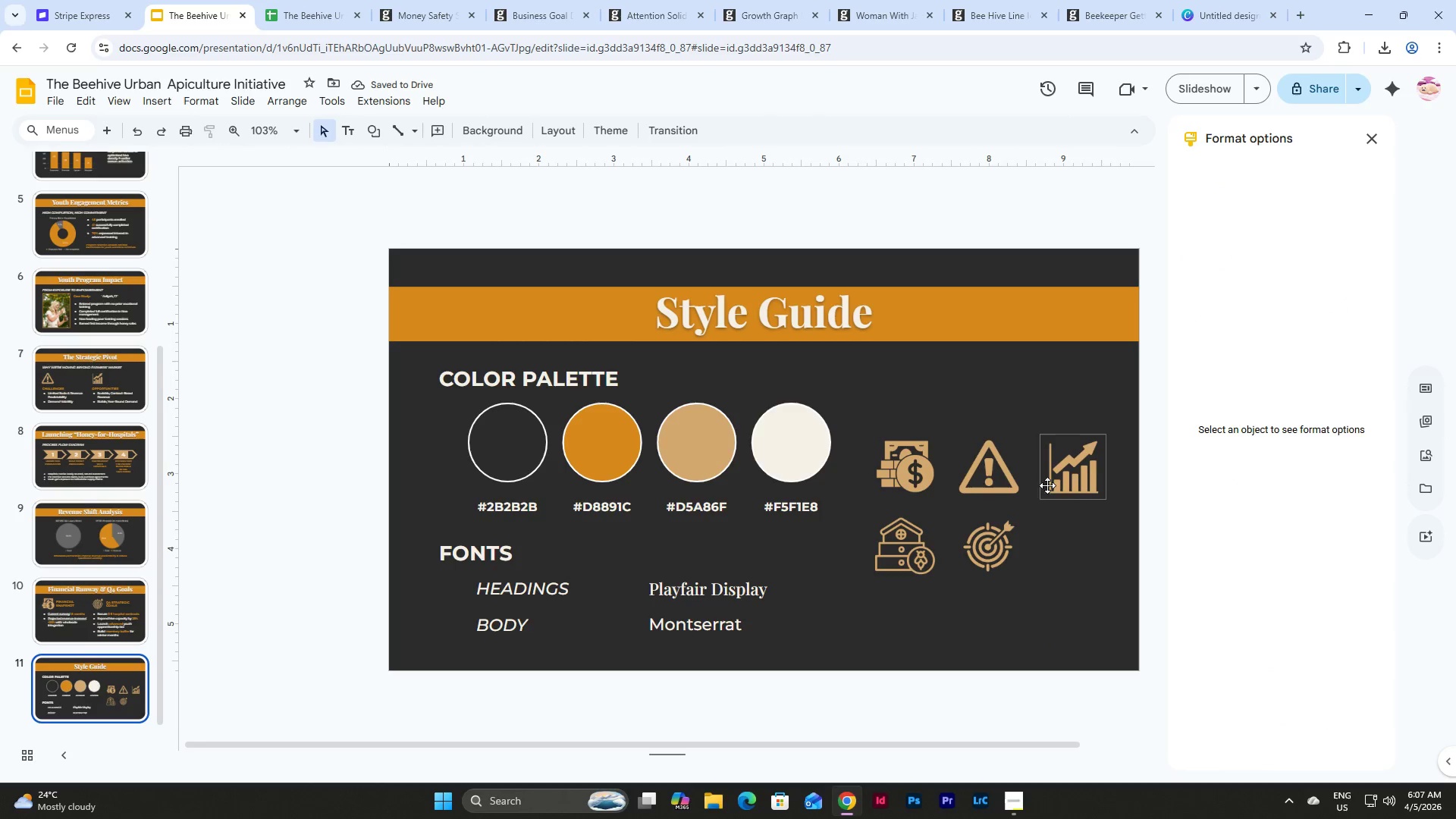 
left_click([919, 460])
 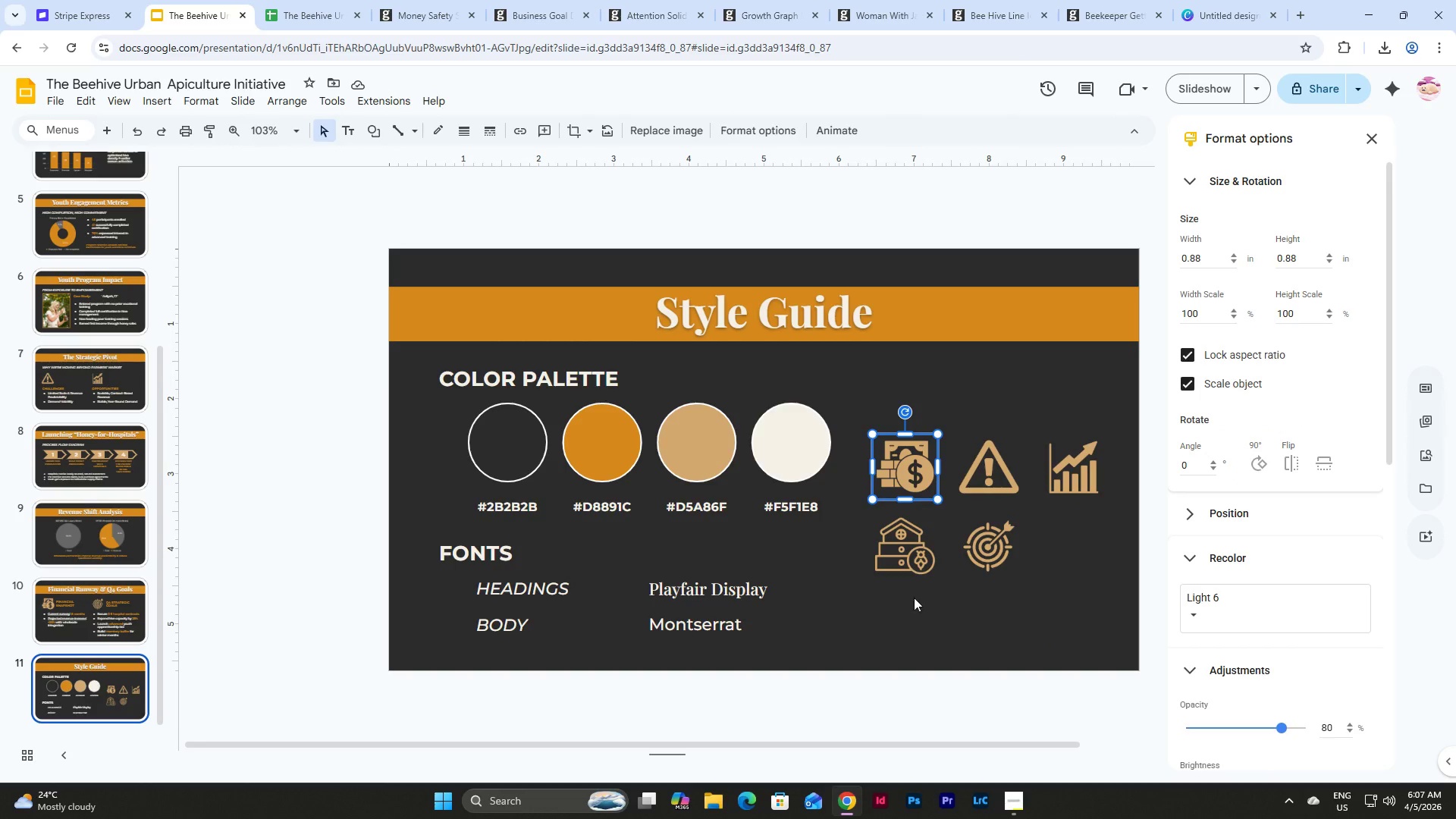 
left_click_drag(start_coordinate=[945, 626], to_coordinate=[881, 457])
 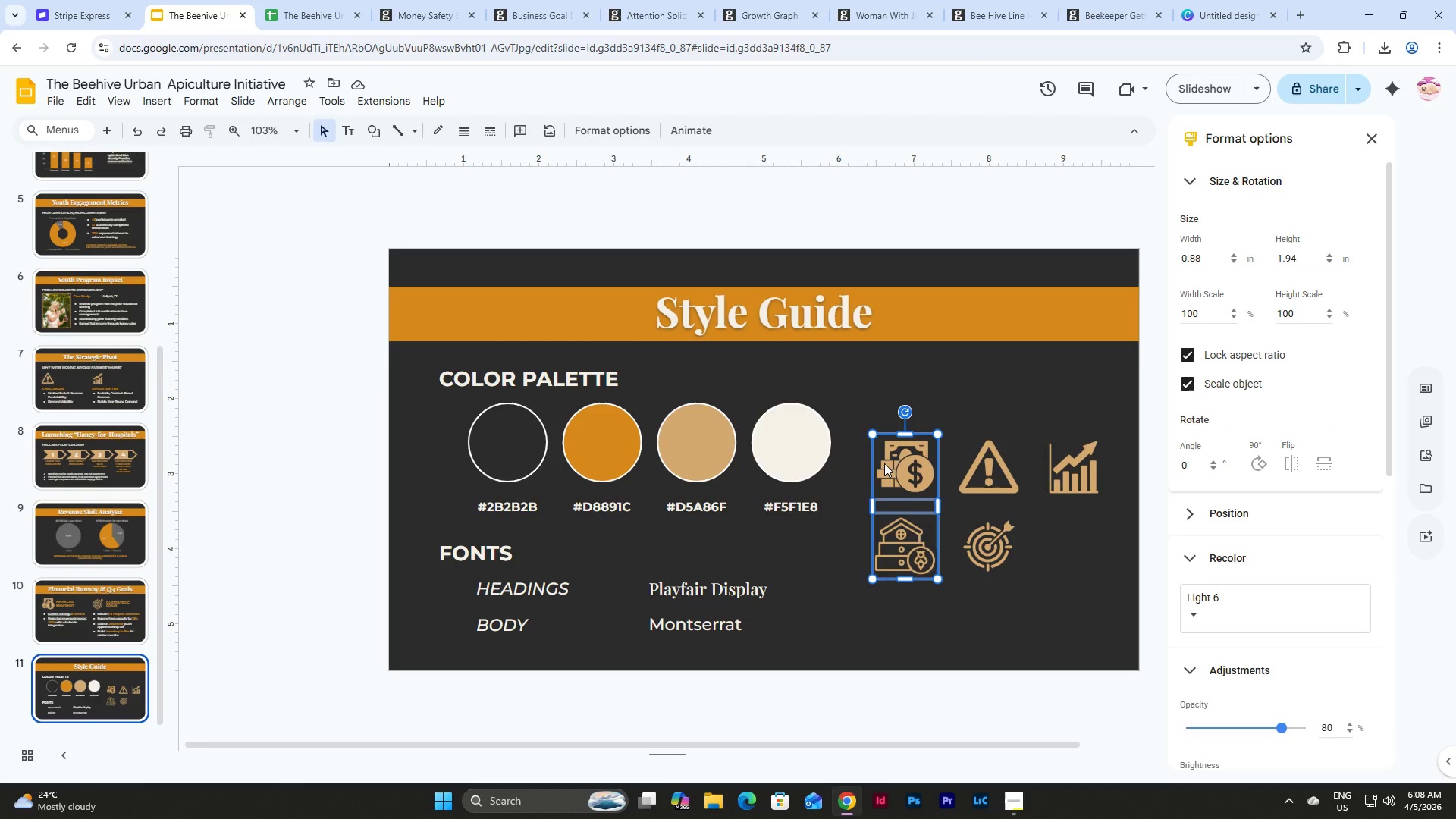 
key(Shift+ArrowRight)
 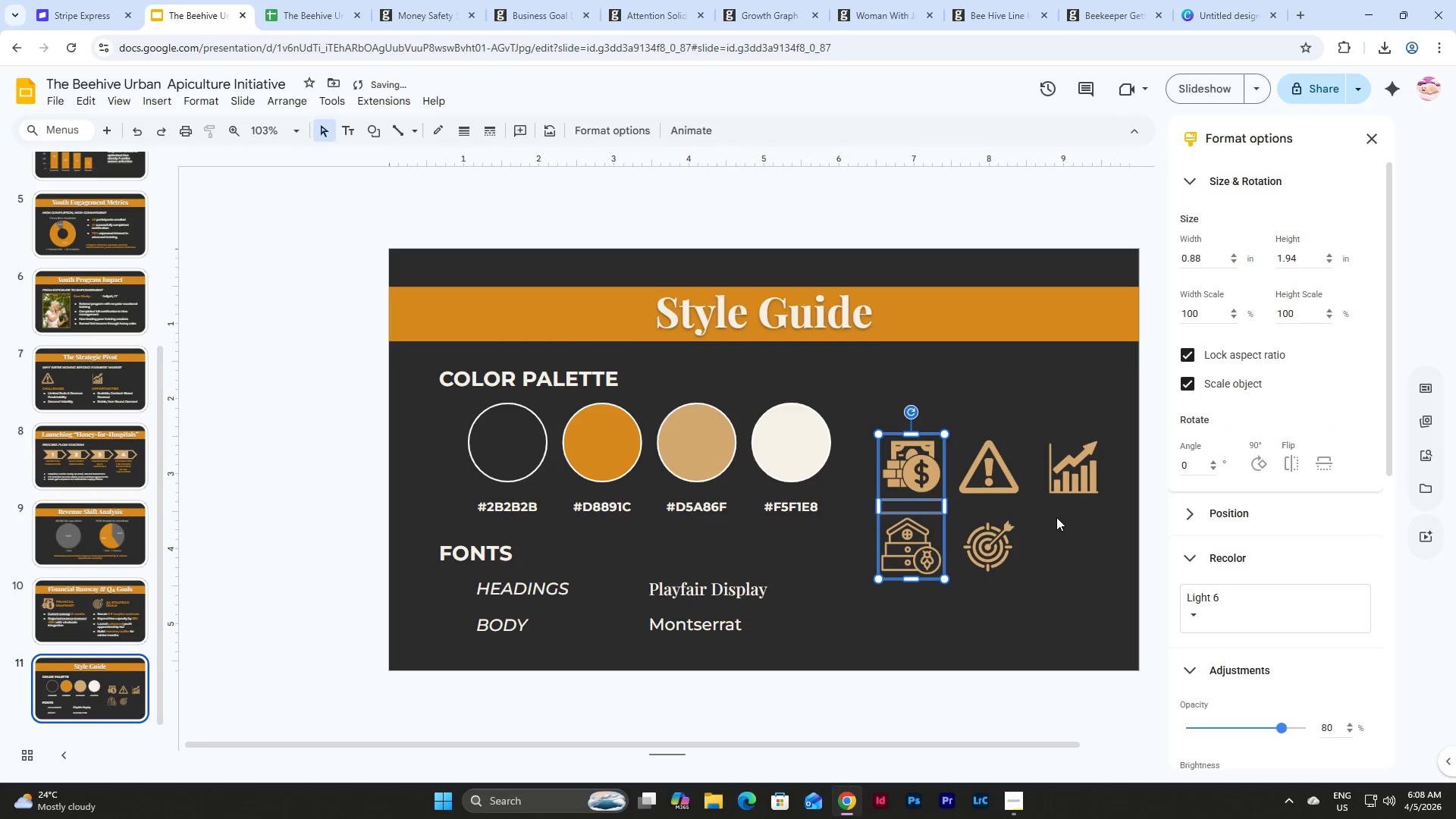 
left_click_drag(start_coordinate=[1041, 579], to_coordinate=[974, 463])
 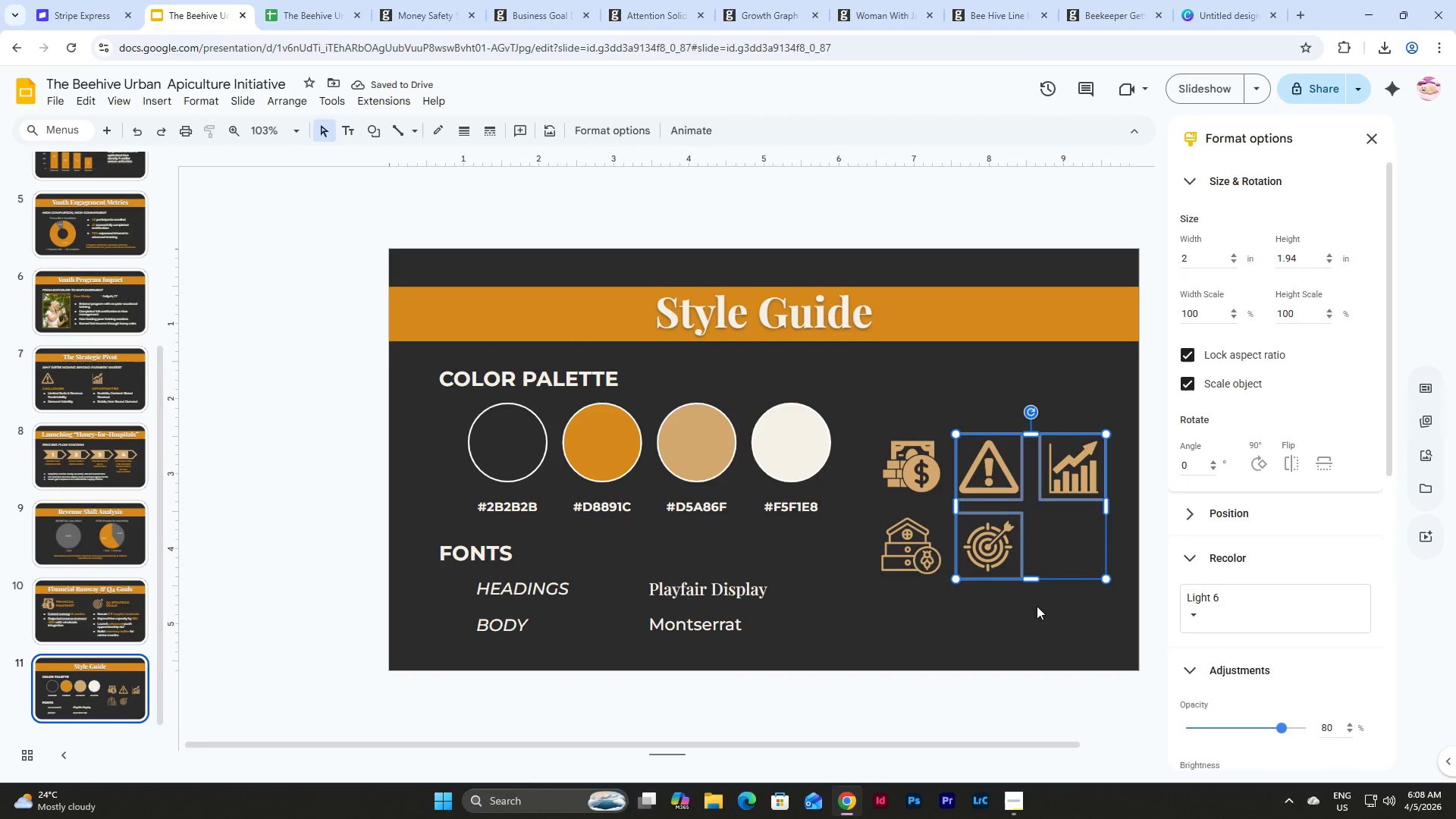 
left_click([1037, 607])
 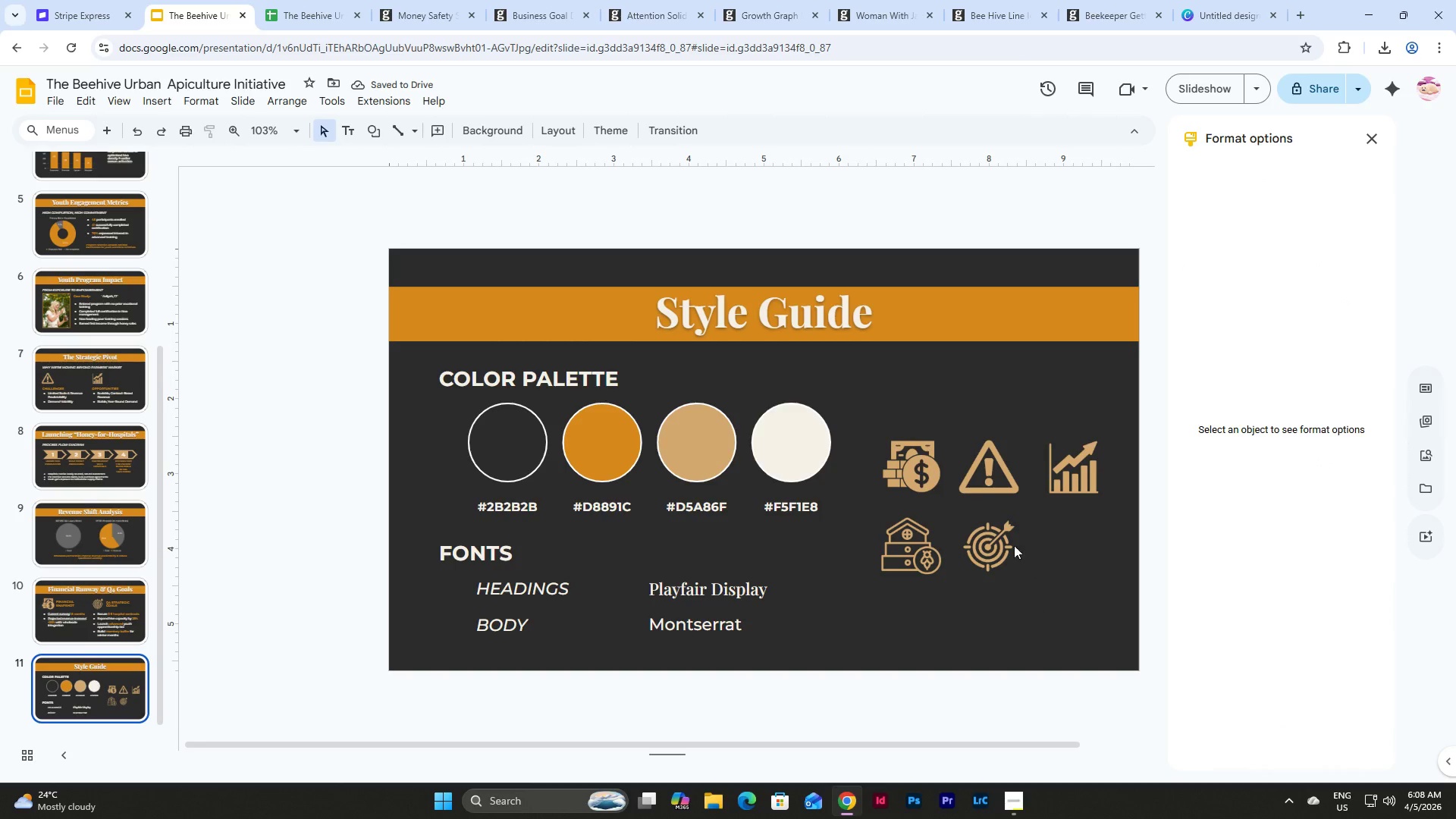 
left_click_drag(start_coordinate=[1007, 528], to_coordinate=[995, 494])
 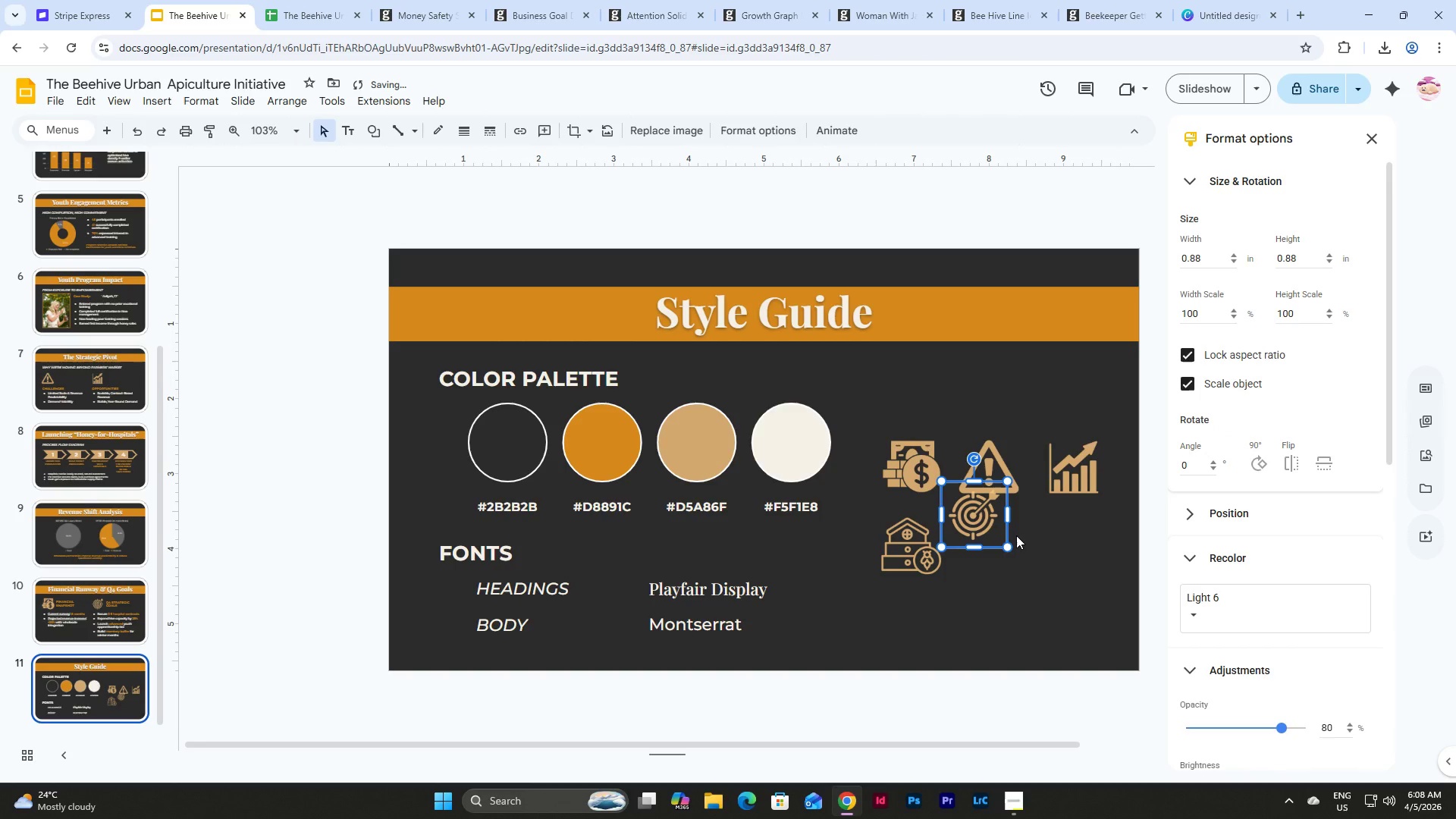 
key(Control+Z)
 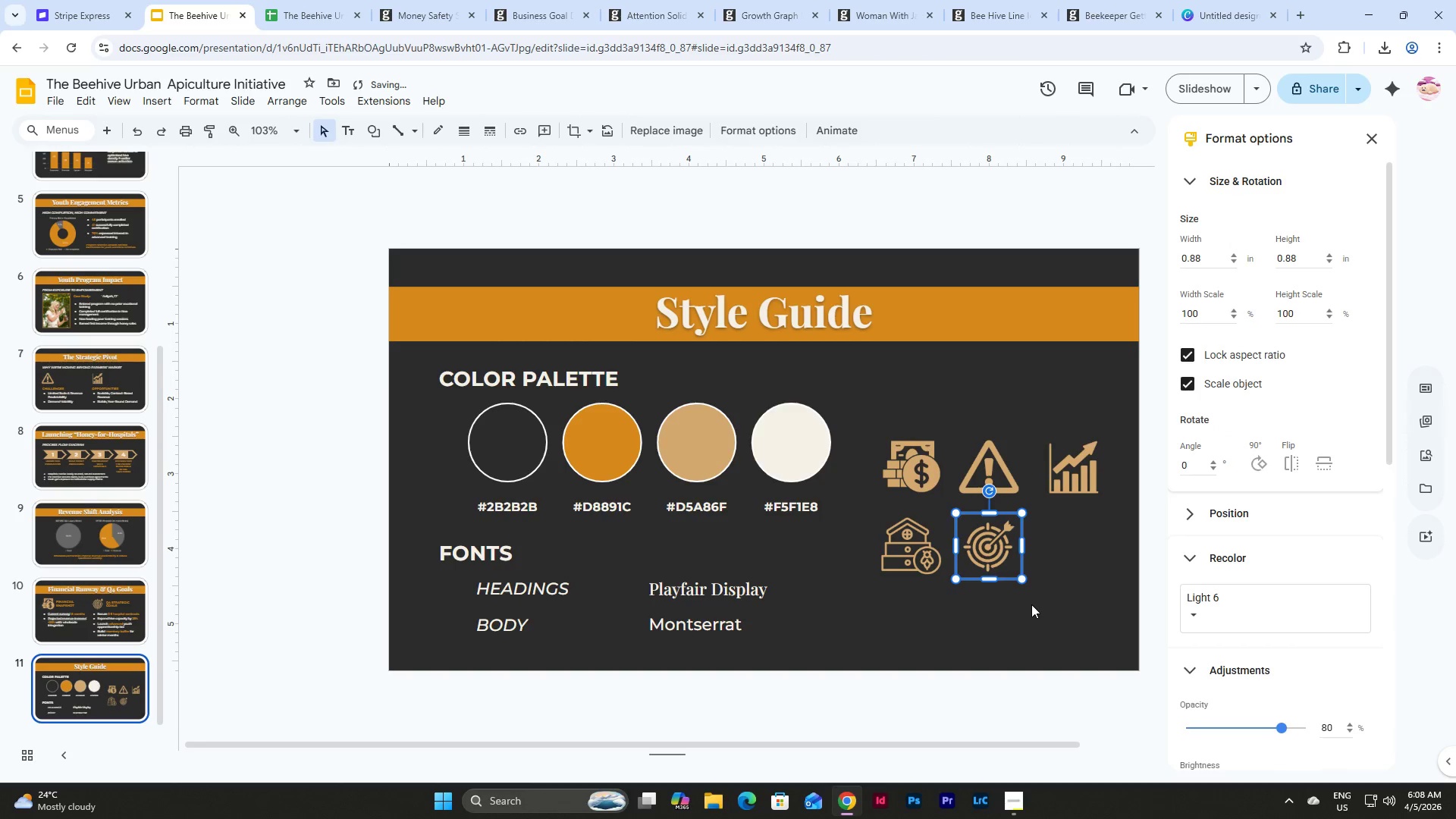 
left_click([1031, 607])
 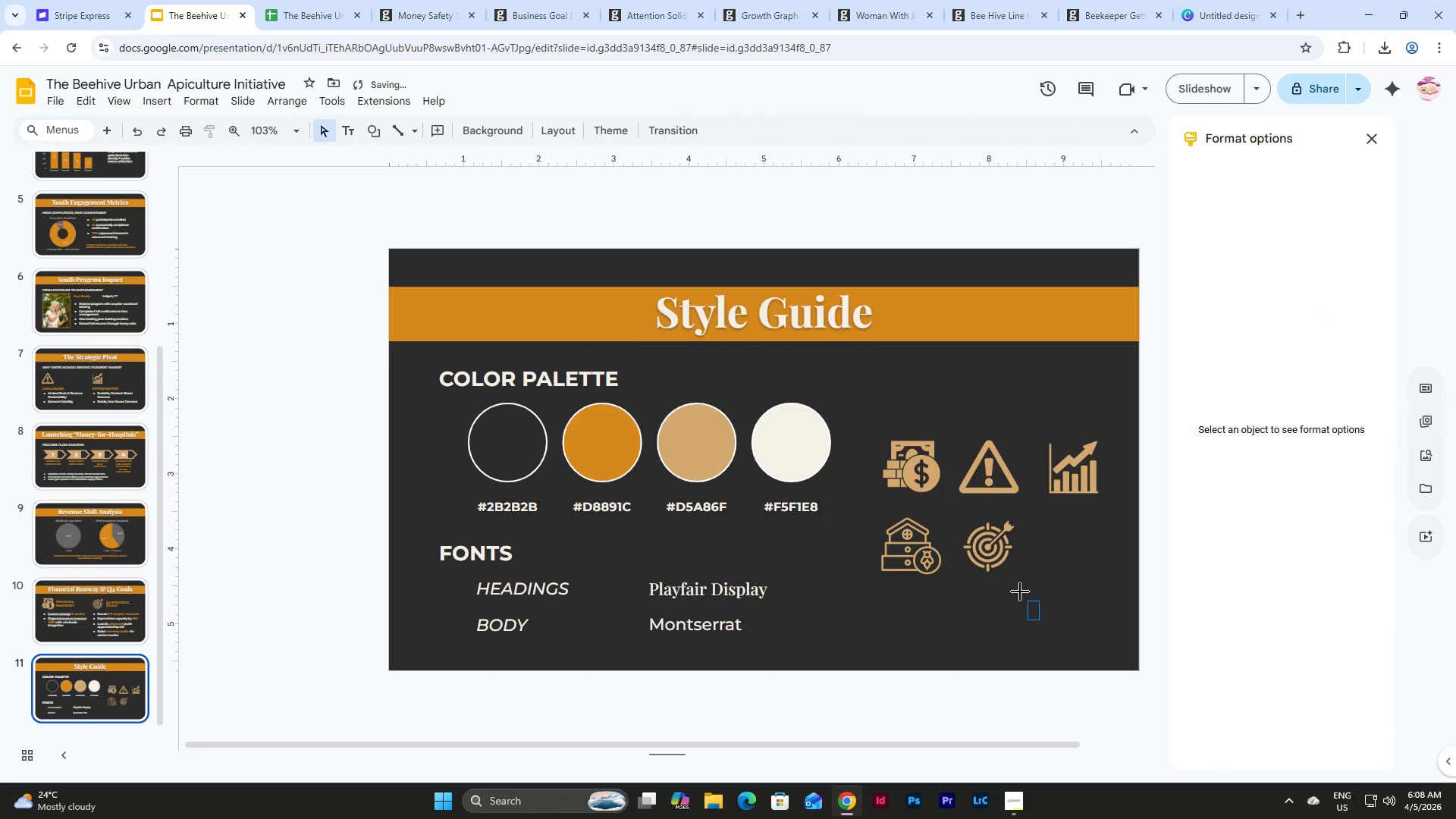 
left_click_drag(start_coordinate=[1038, 619], to_coordinate=[1038, 640])
 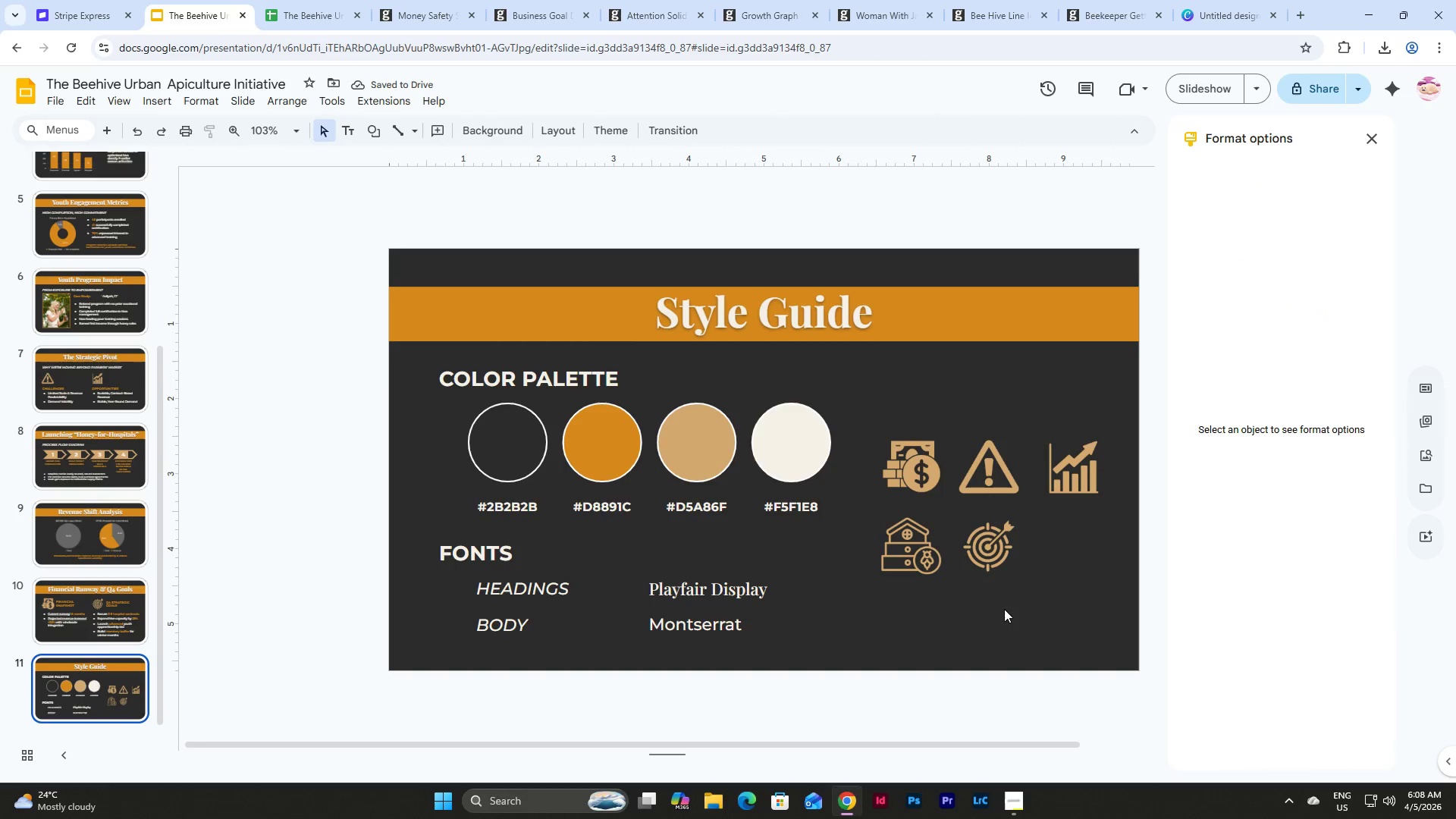 
left_click_drag(start_coordinate=[1005, 606], to_coordinate=[922, 436])
 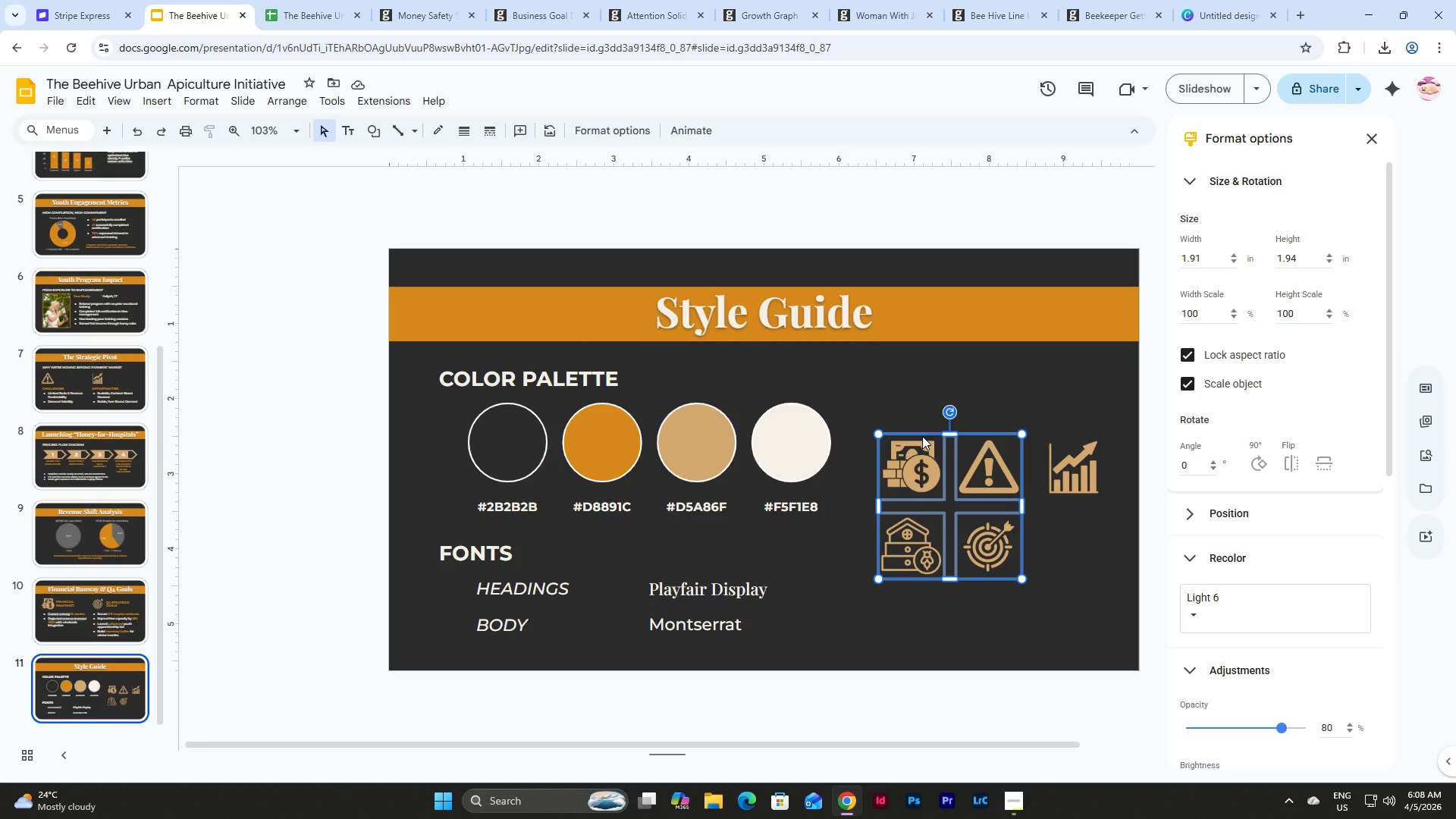 
key(Shift+ArrowRight)
 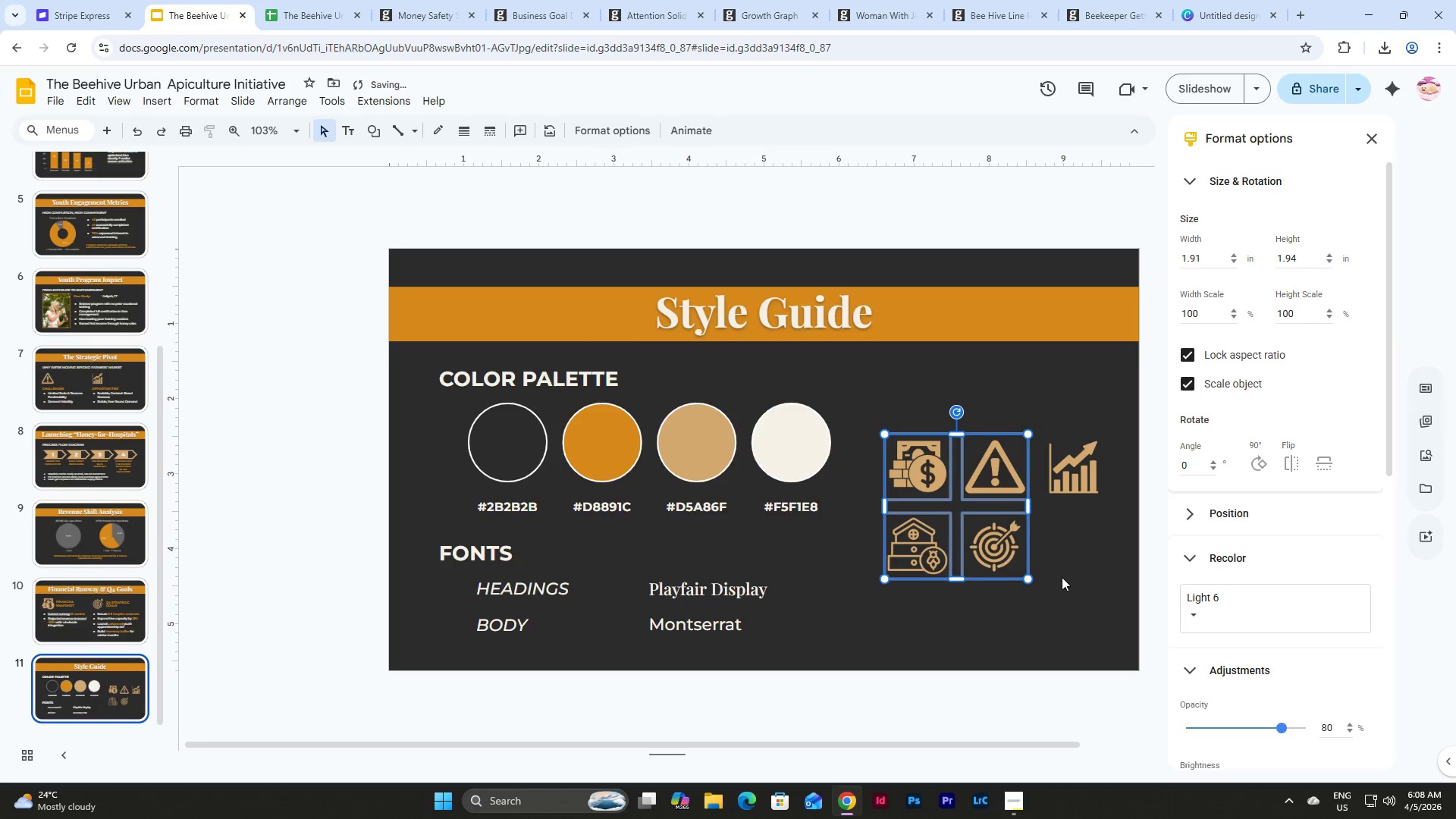 
left_click([1106, 601])
 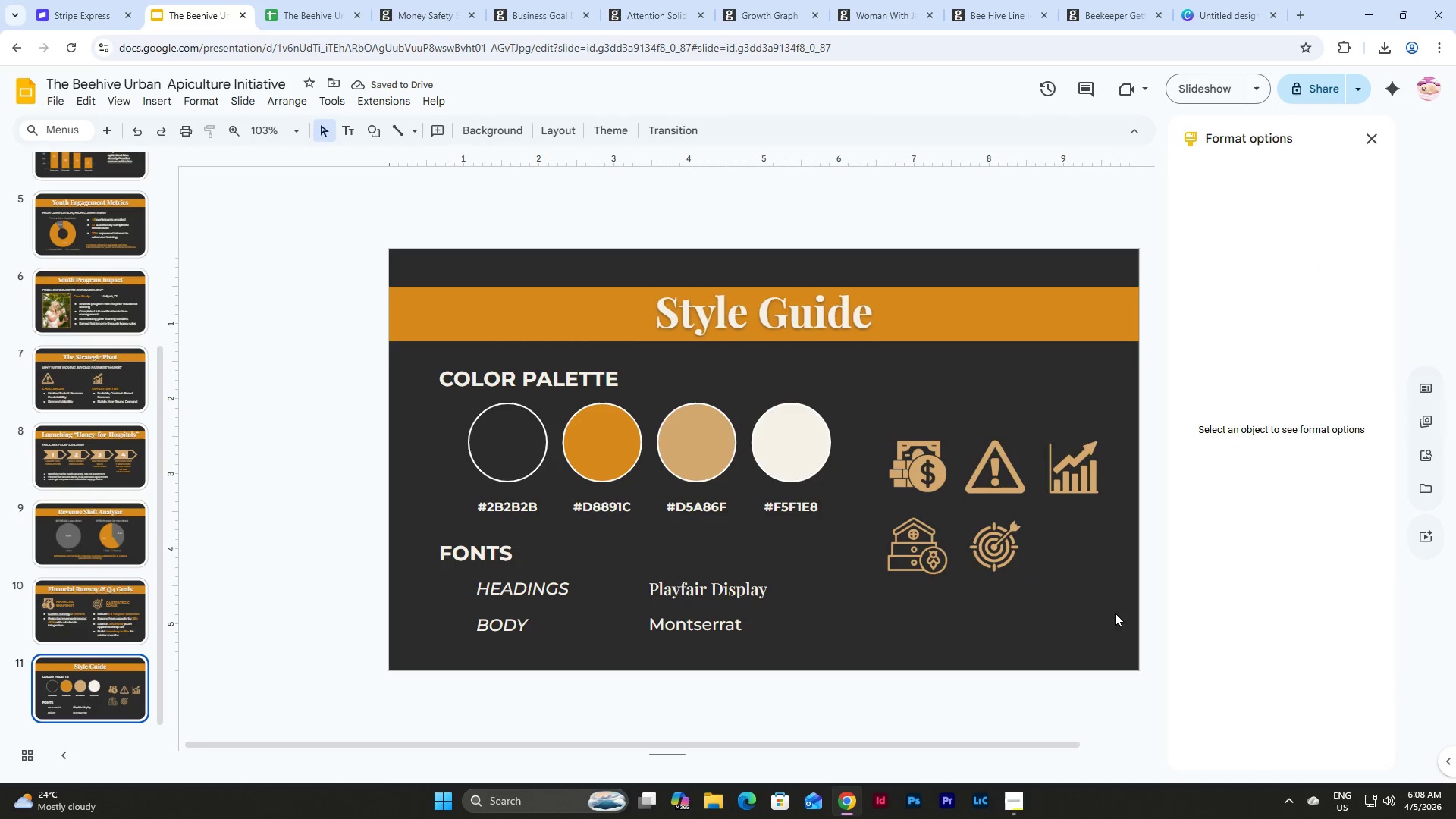 
left_click_drag(start_coordinate=[1115, 613], to_coordinate=[889, 408])
 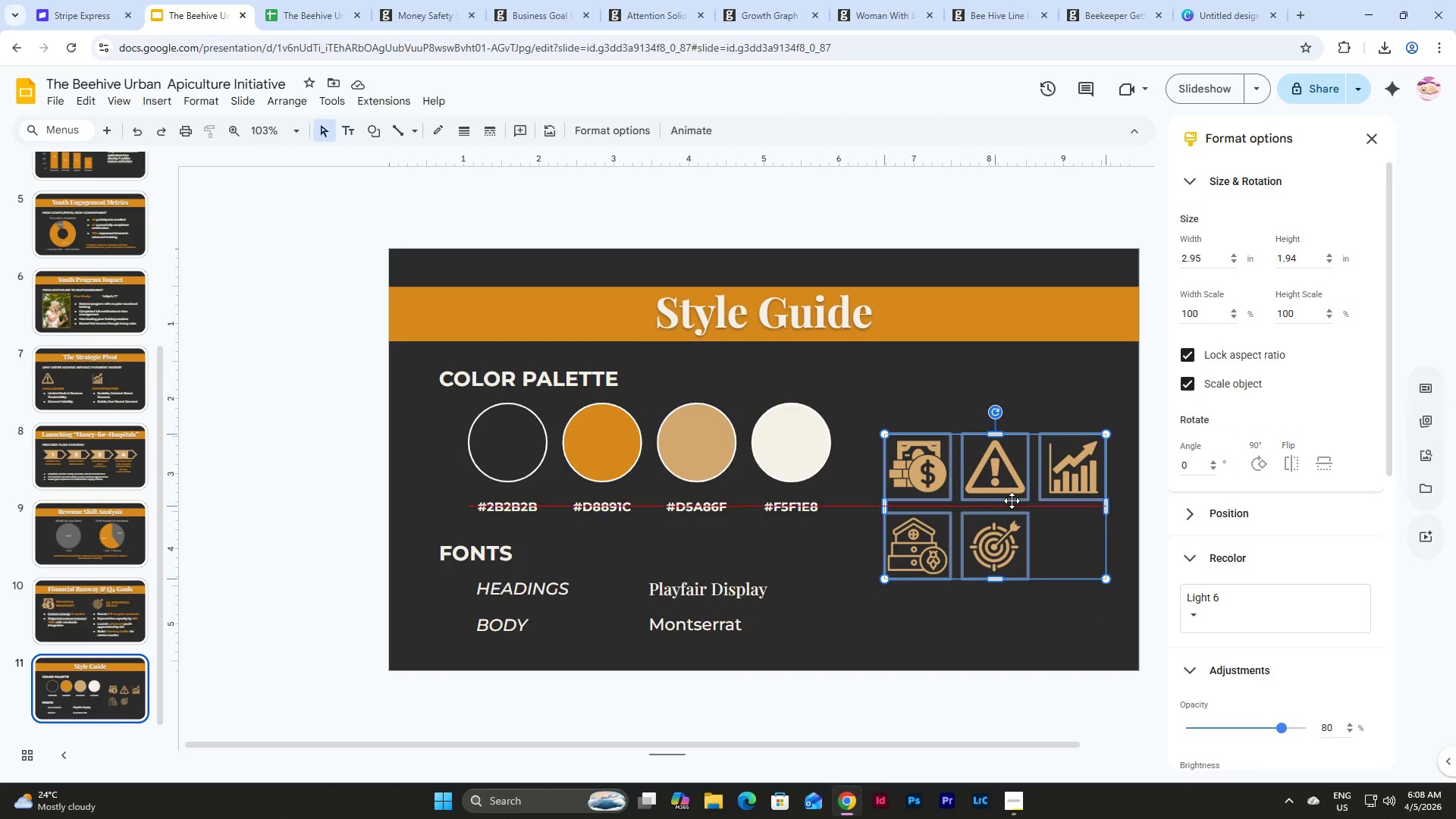 
left_click([1038, 613])
 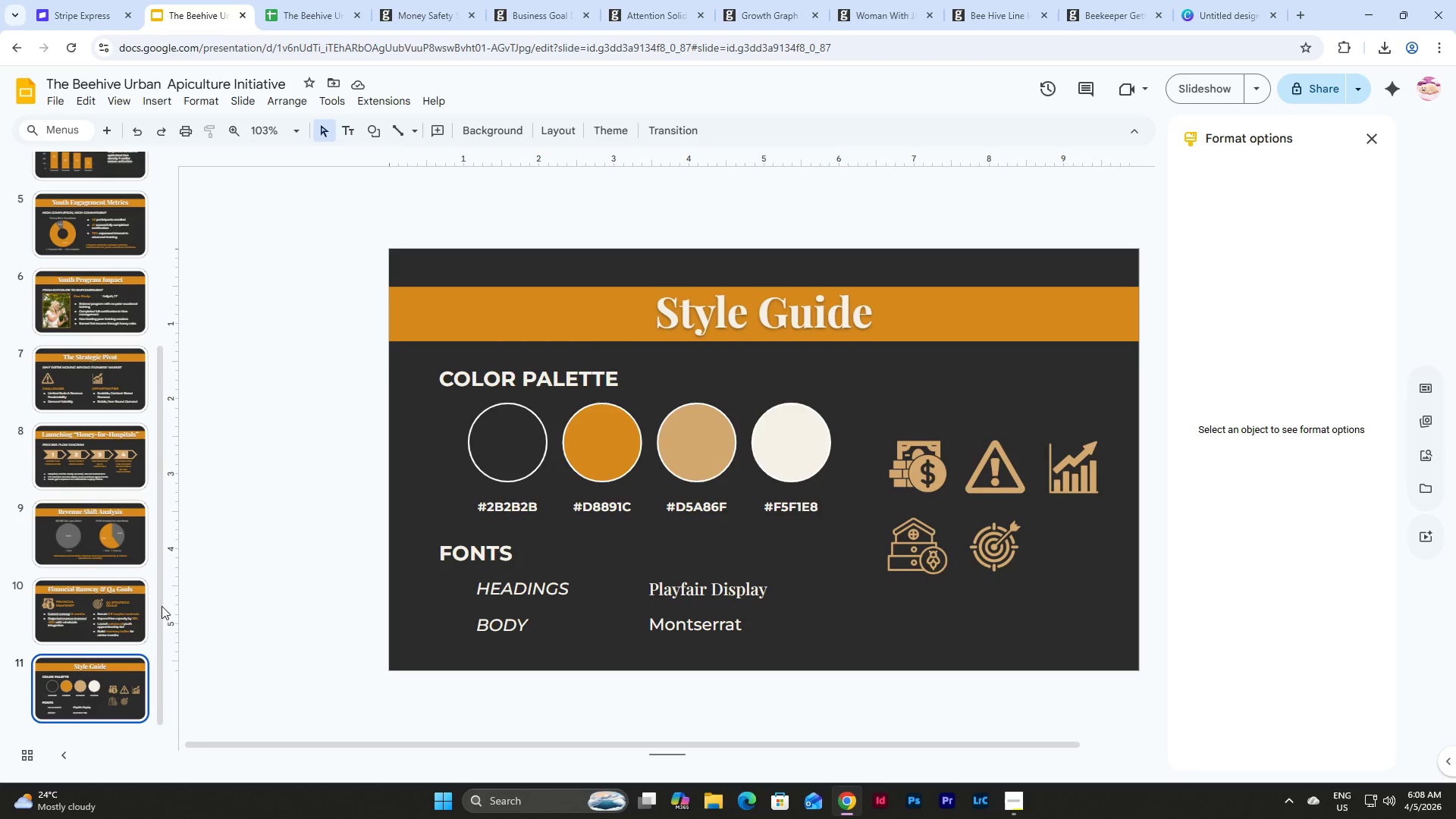 
double_click([111, 690])
 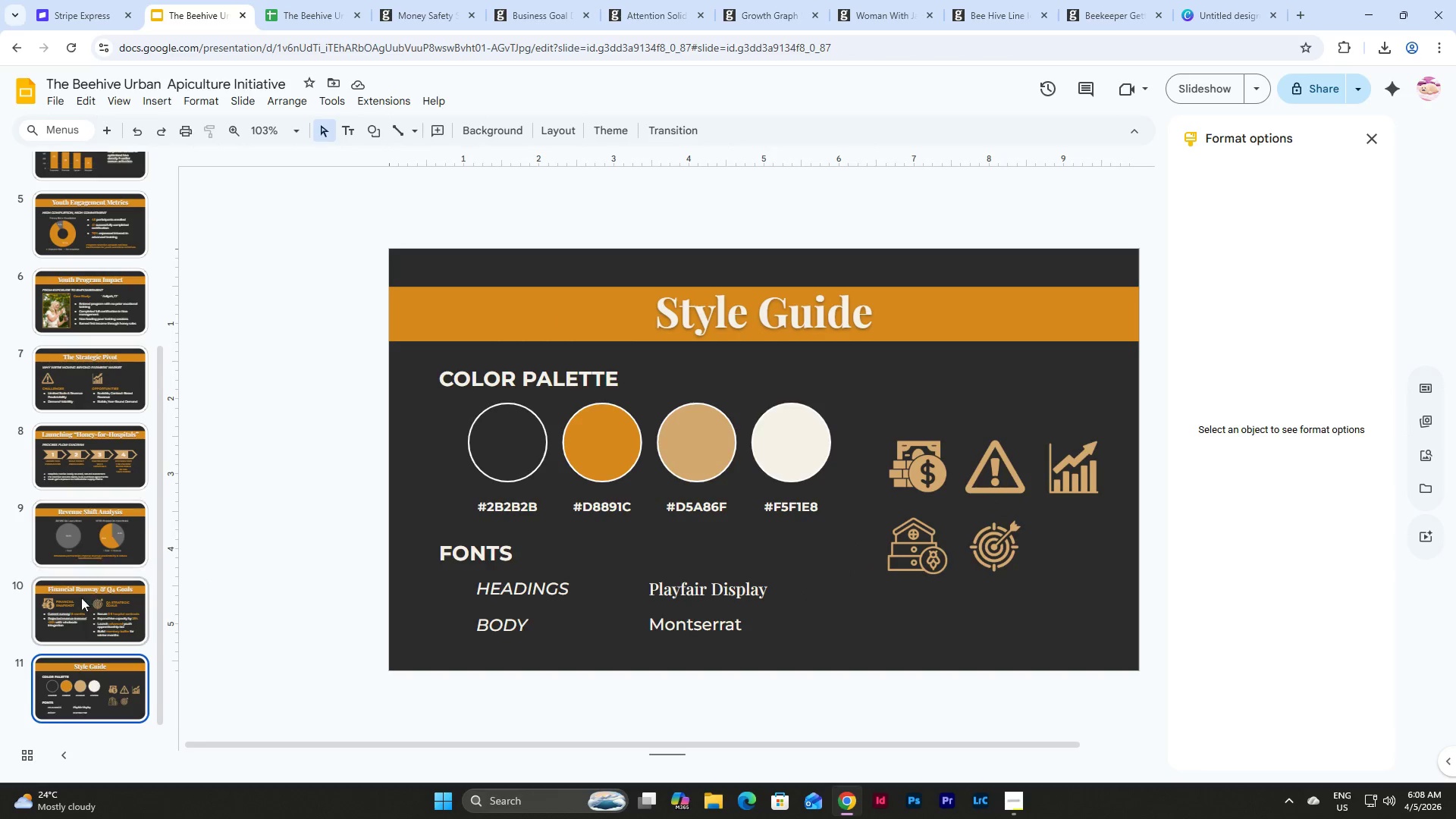 
double_click([86, 545])
 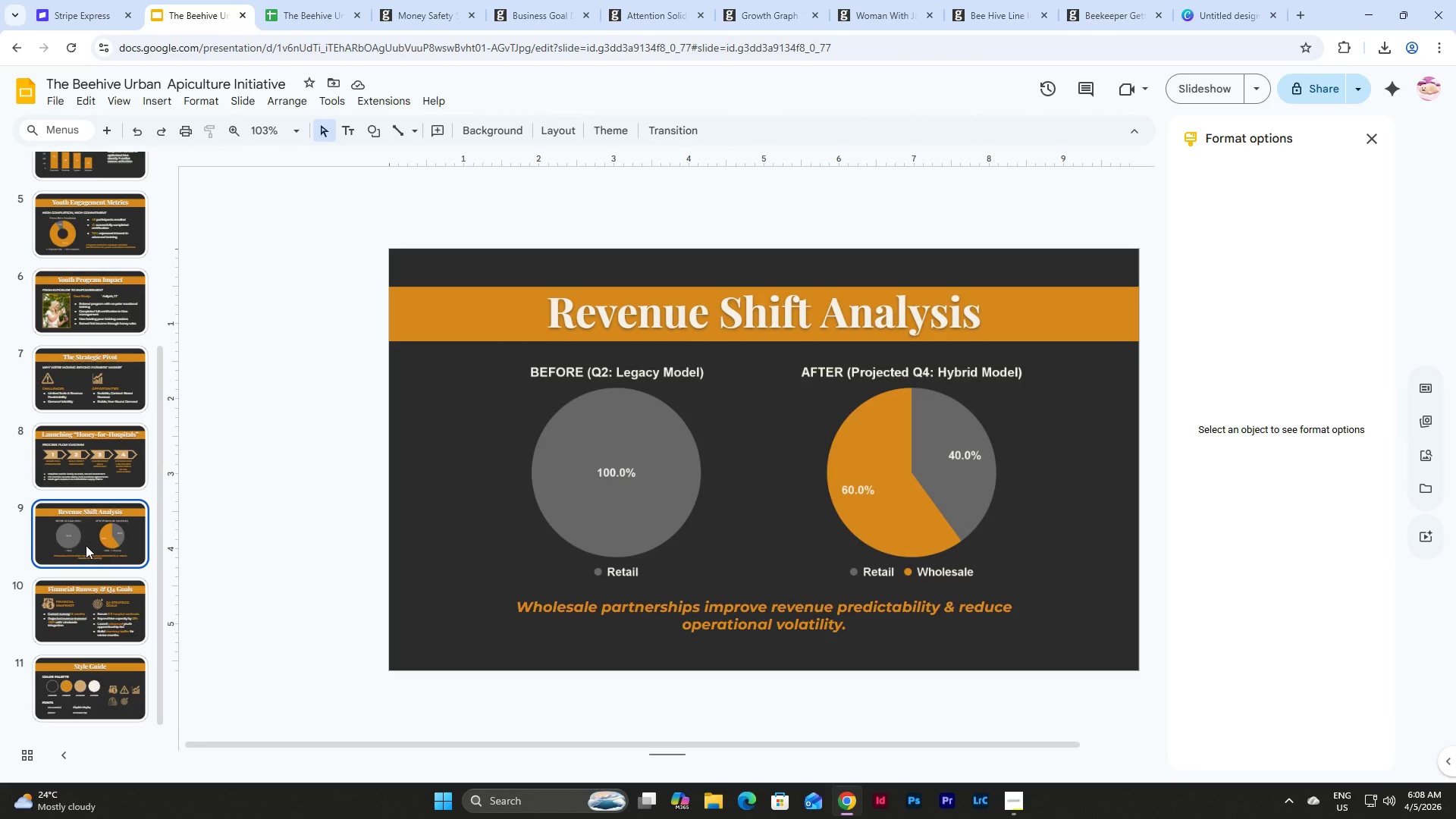 
scroll: coordinate [86, 545], scroll_direction: up, amount: 11.0
 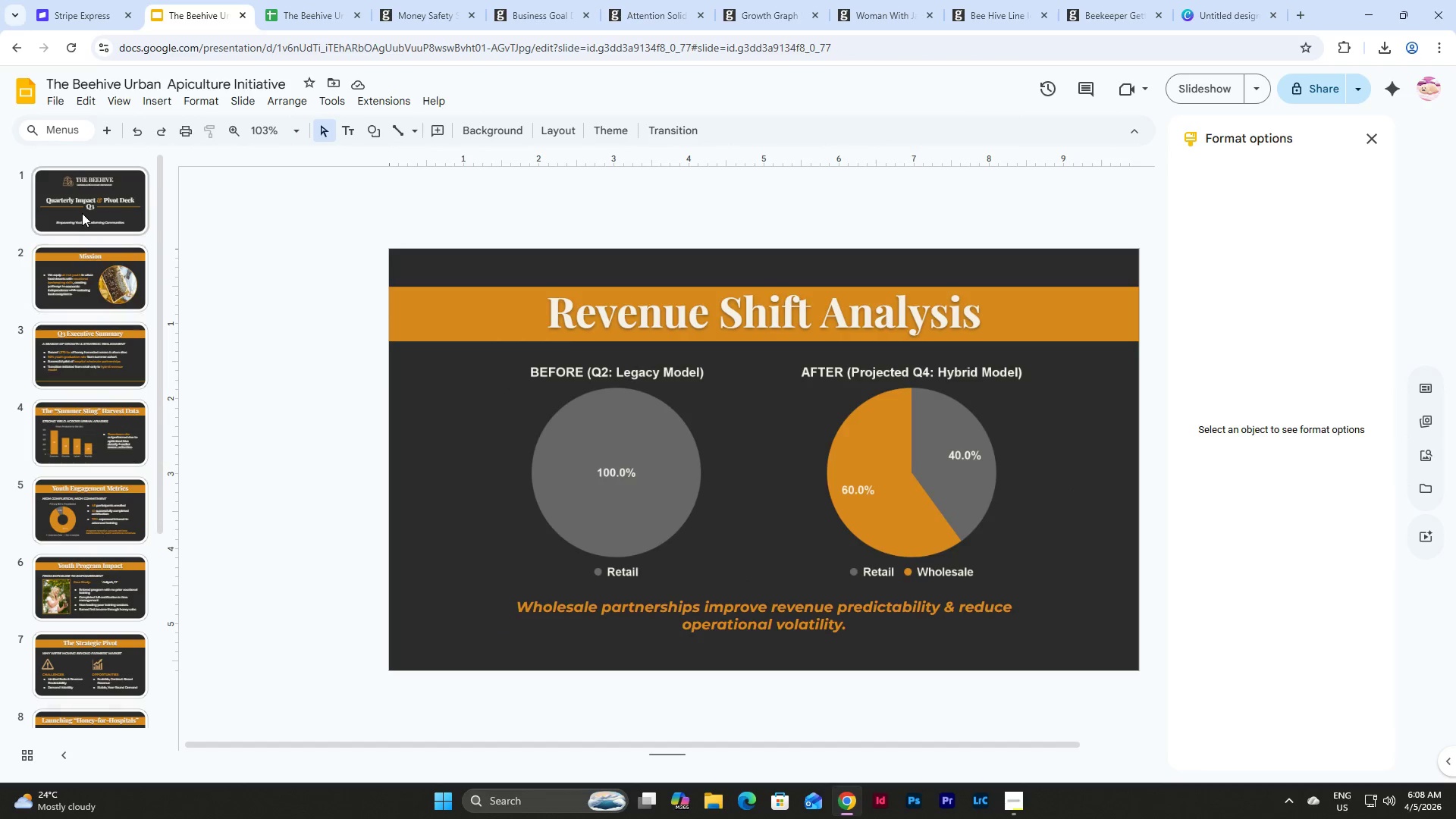 
left_click([82, 213])
 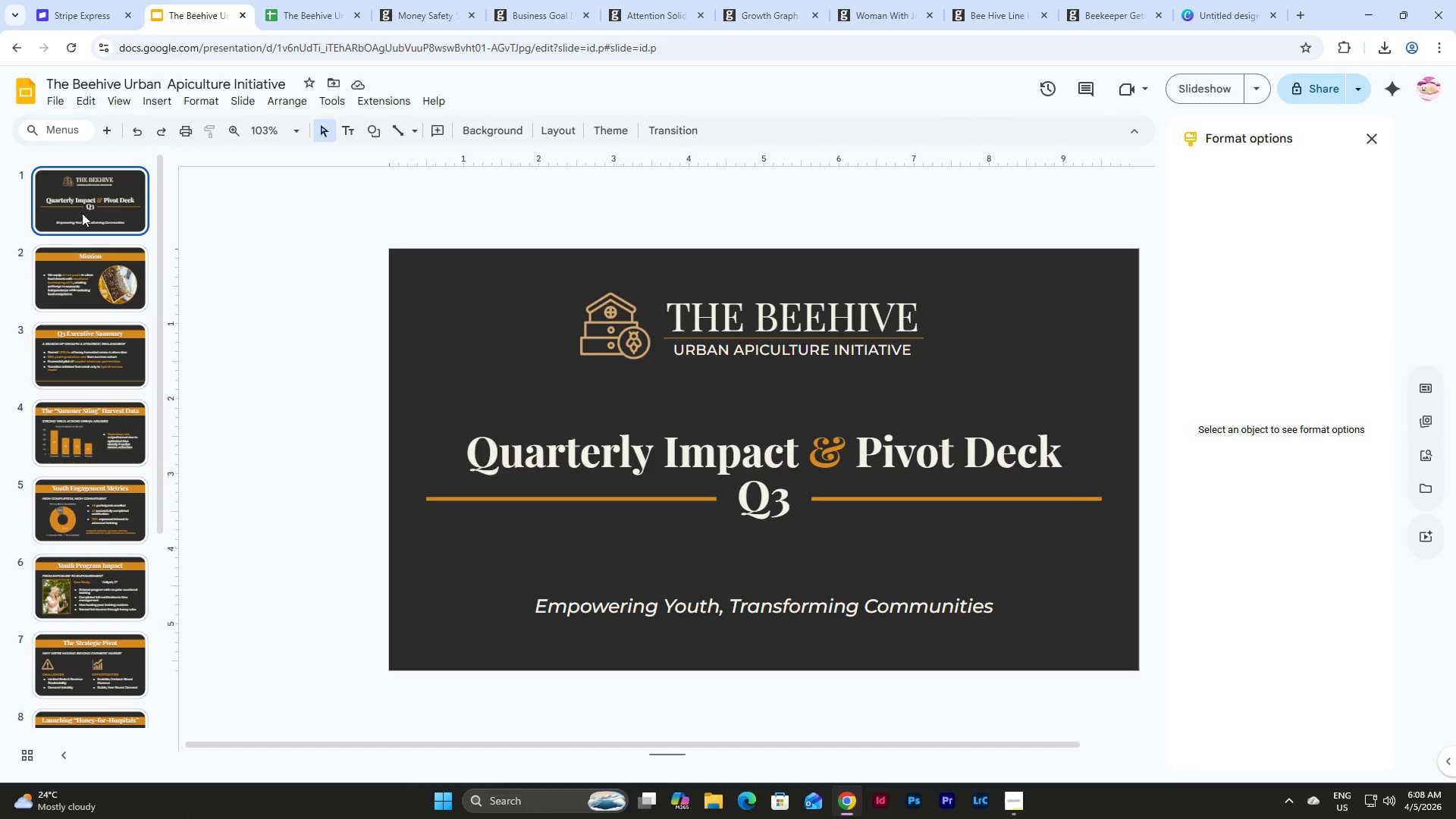 
wait(9.14)
 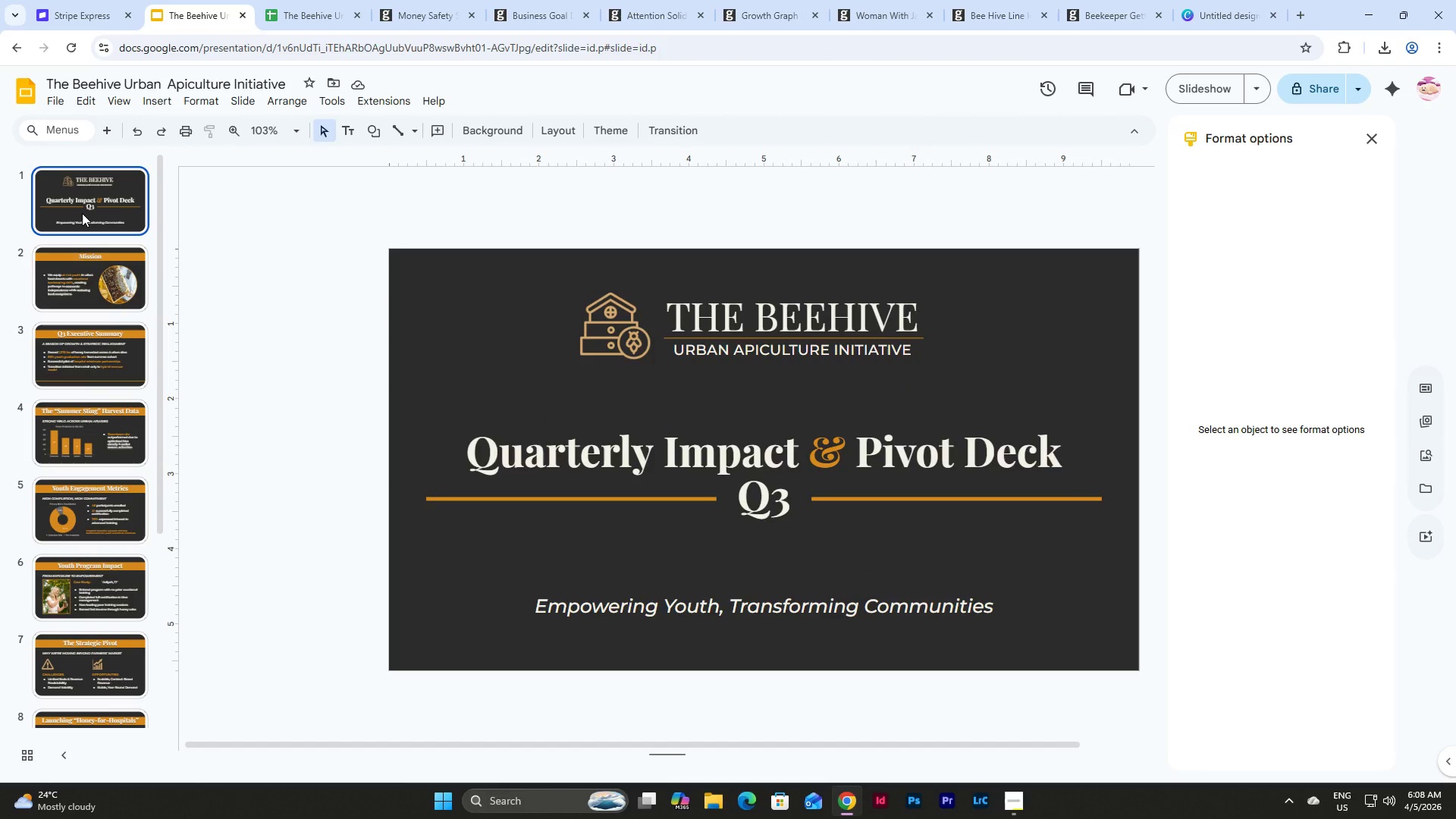 
left_click([1011, 799])